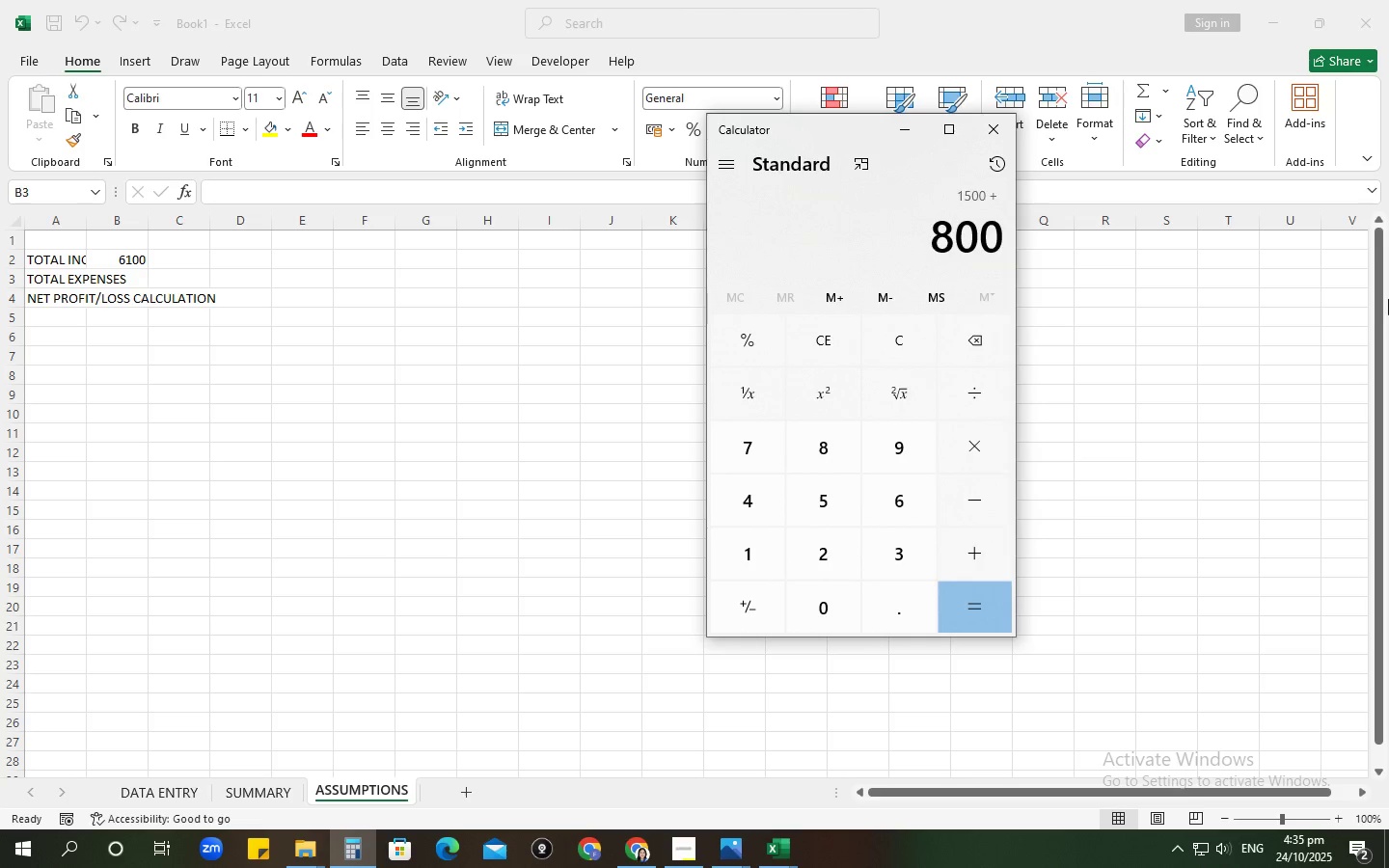 
key(NumpadAdd)
 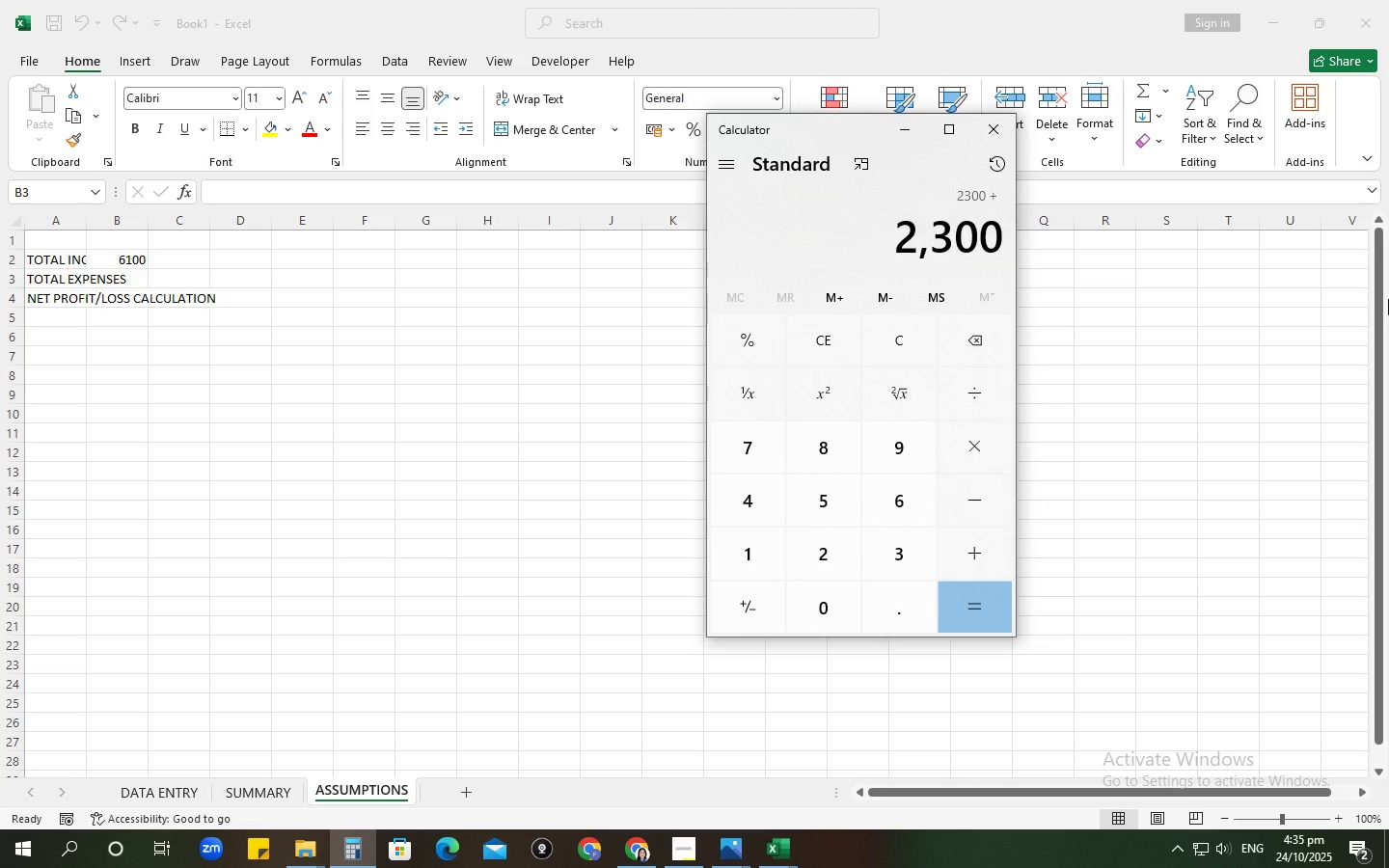 
key(Numpad6)
 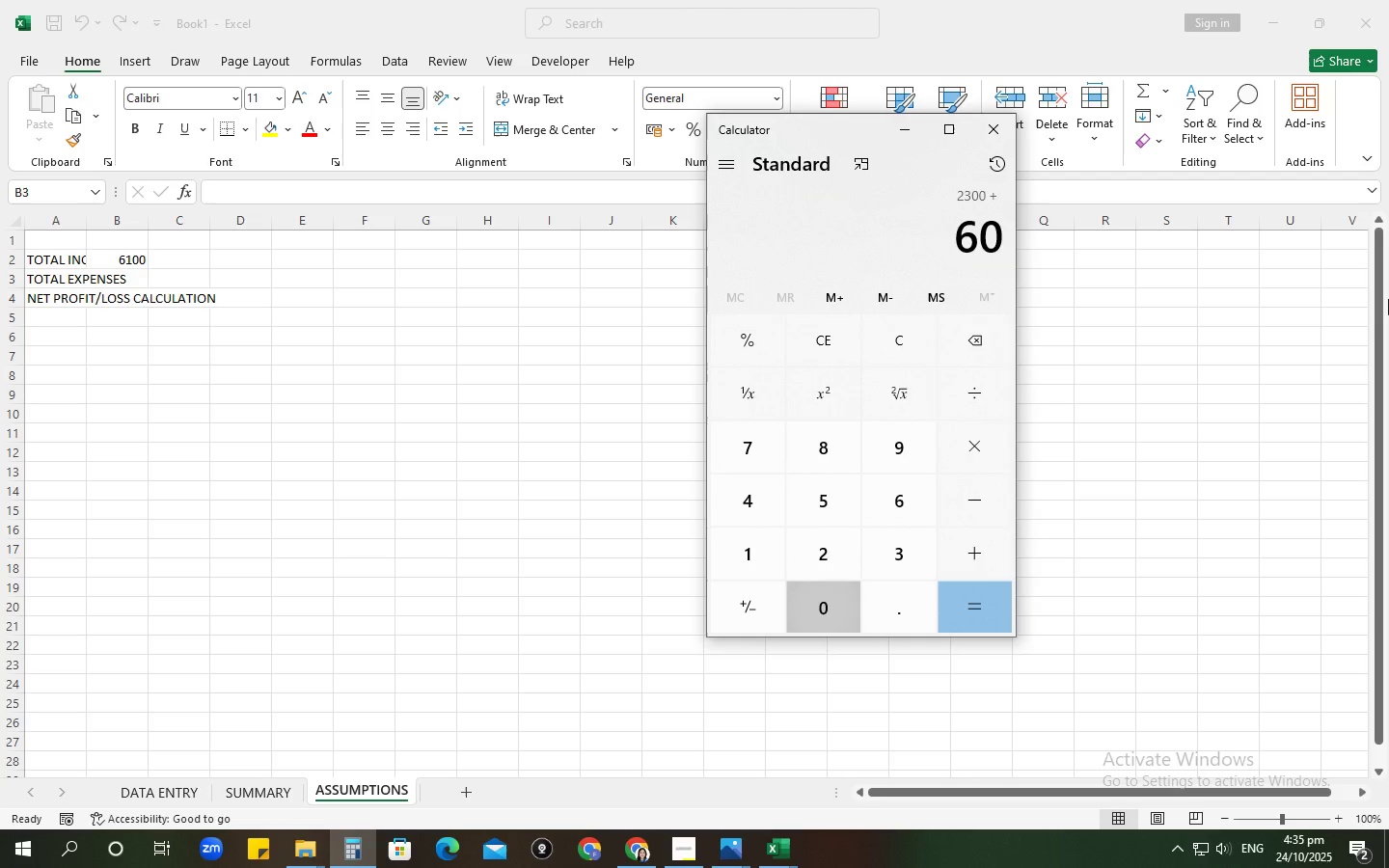 
key(Numpad0)
 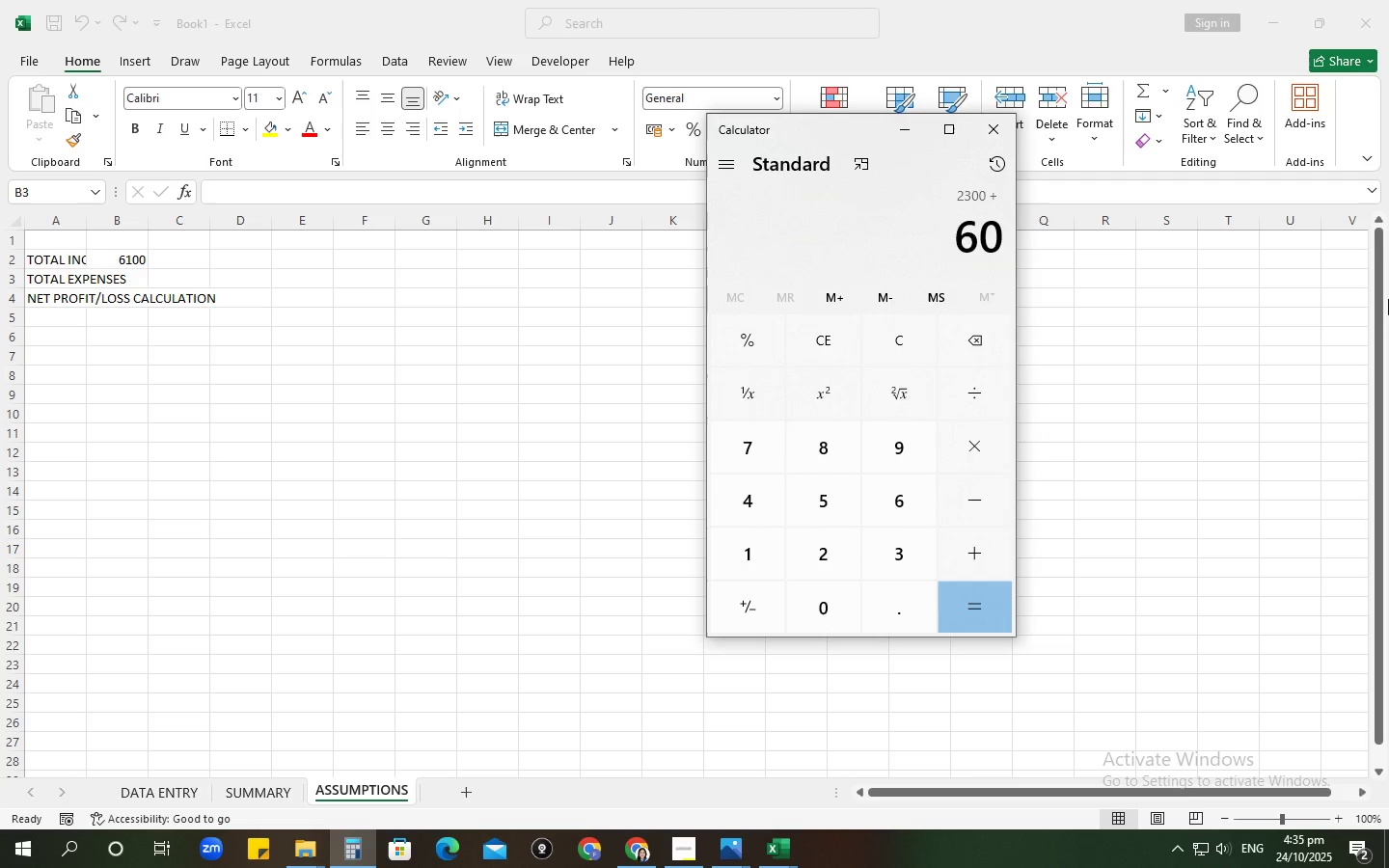 
key(Numpad0)
 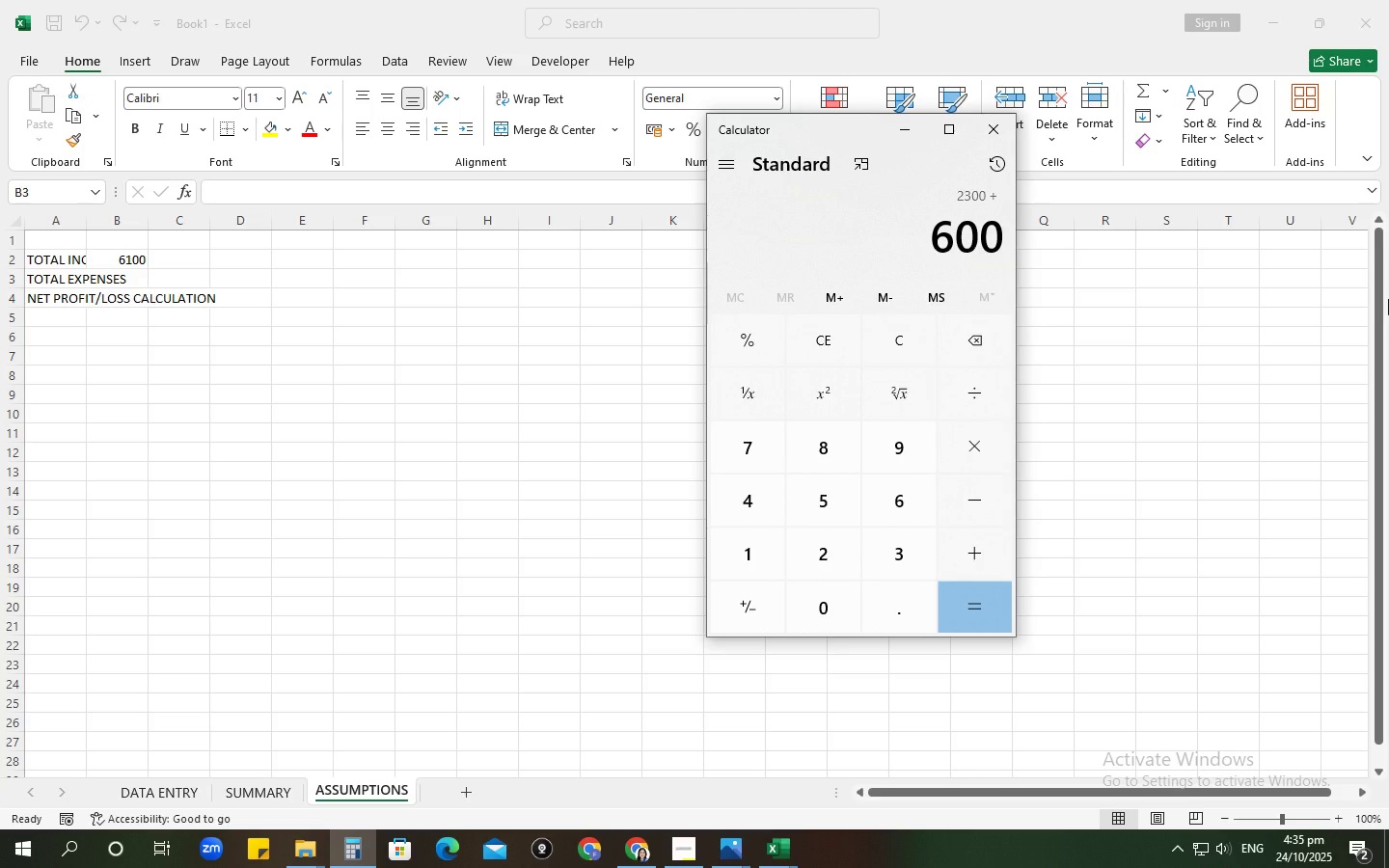 
key(NumpadAdd)
 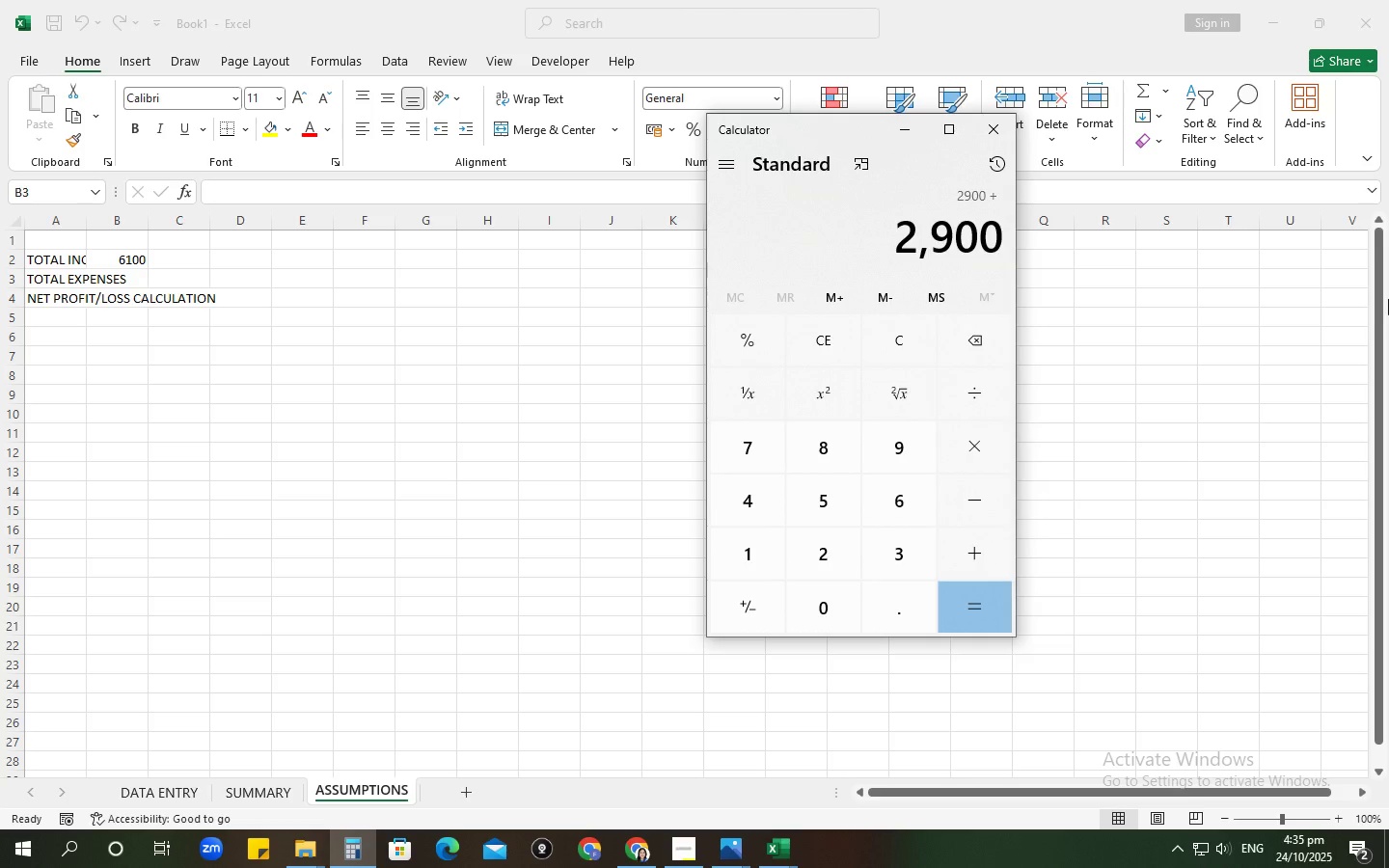 
key(Numpad1)
 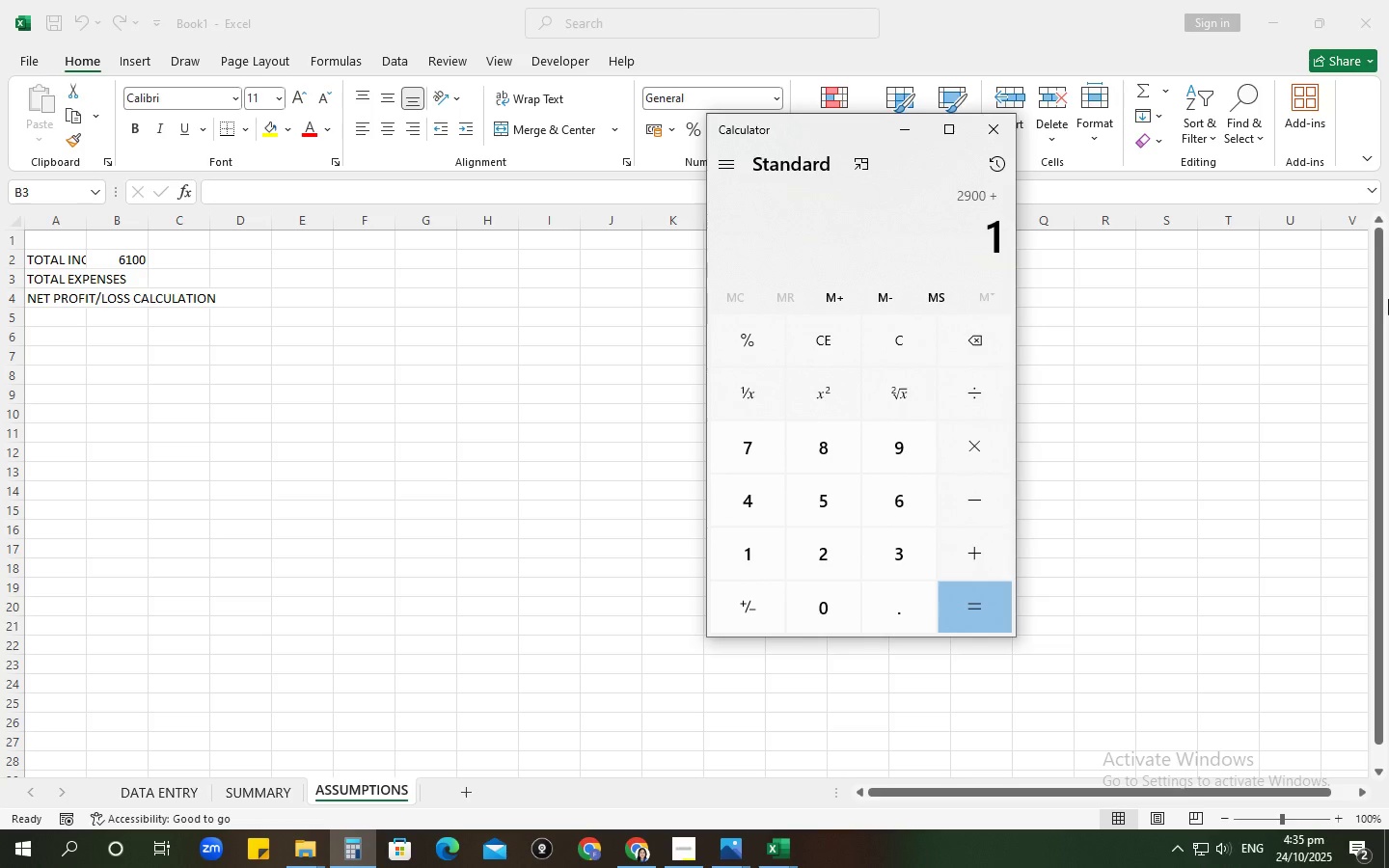 
key(Numpad2)
 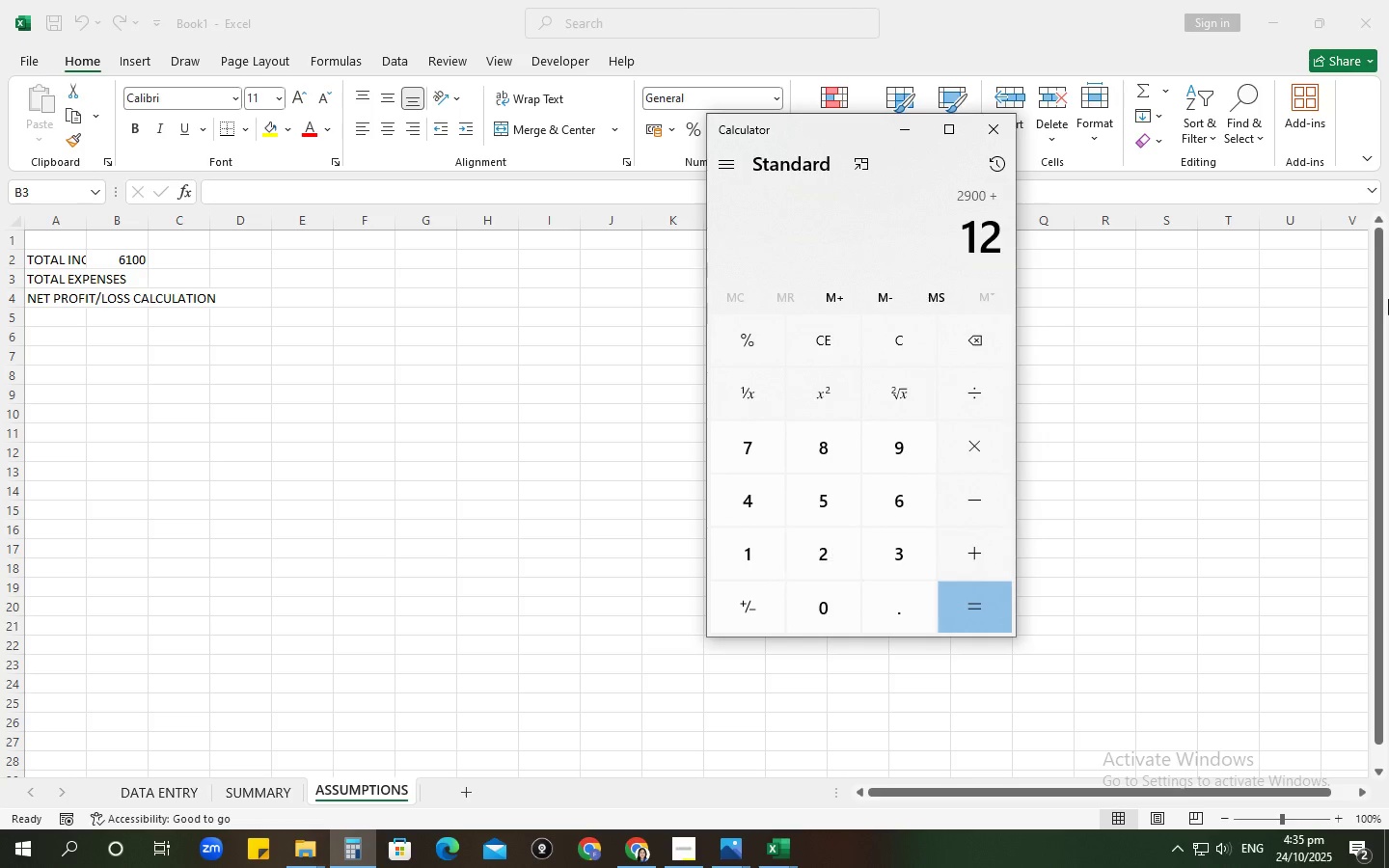 
key(Numpad0)
 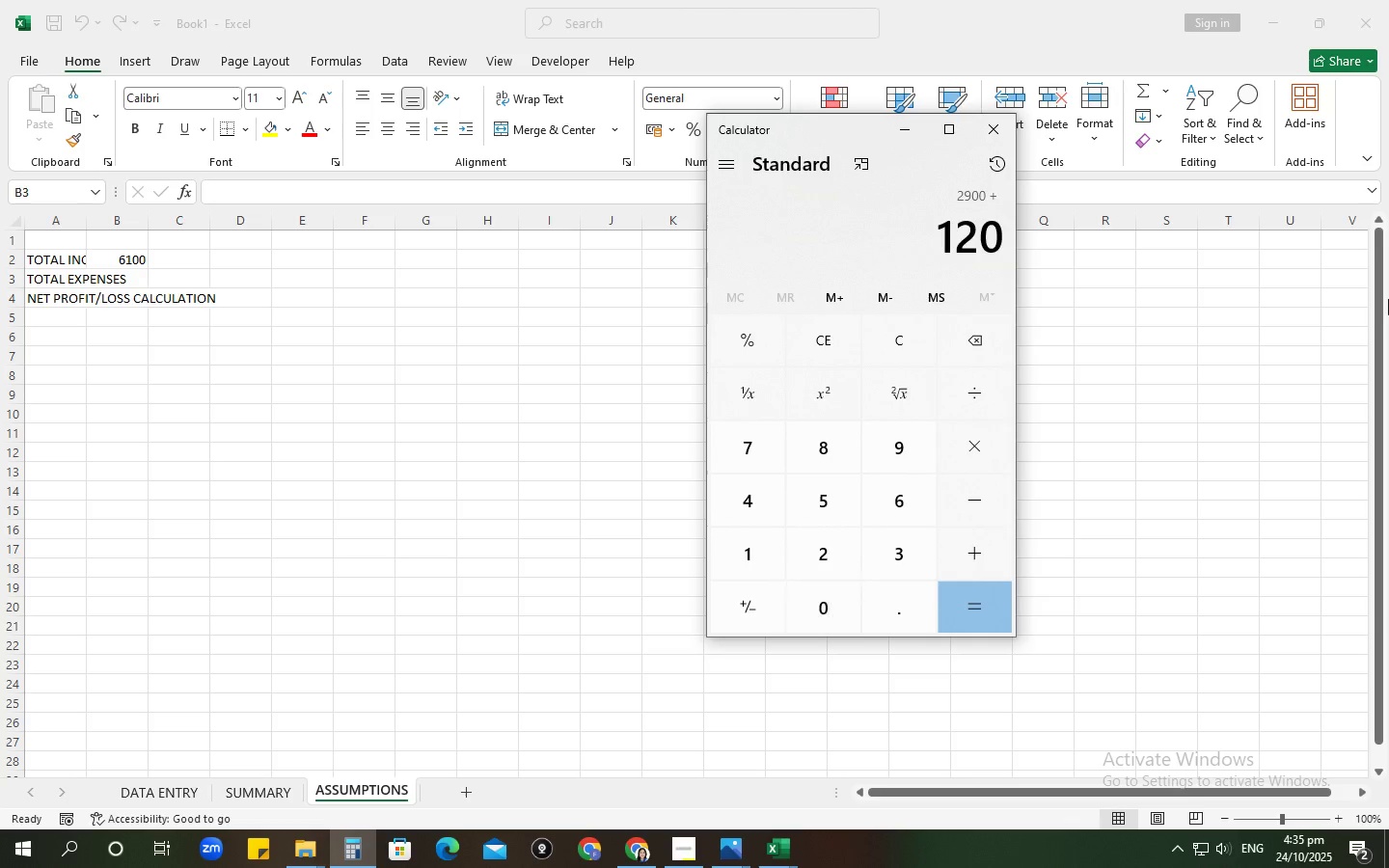 
key(Numpad0)
 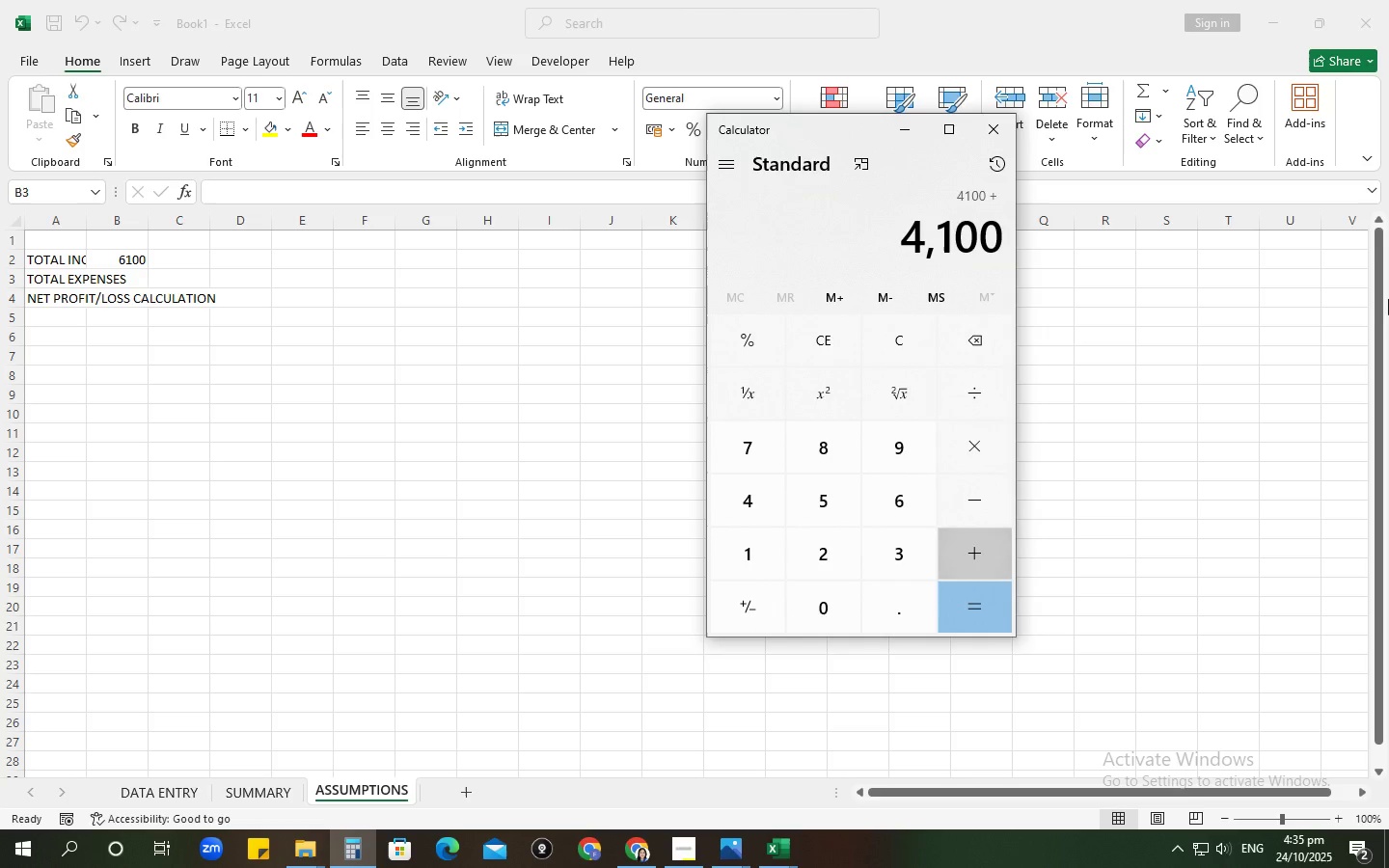 
key(NumpadAdd)
 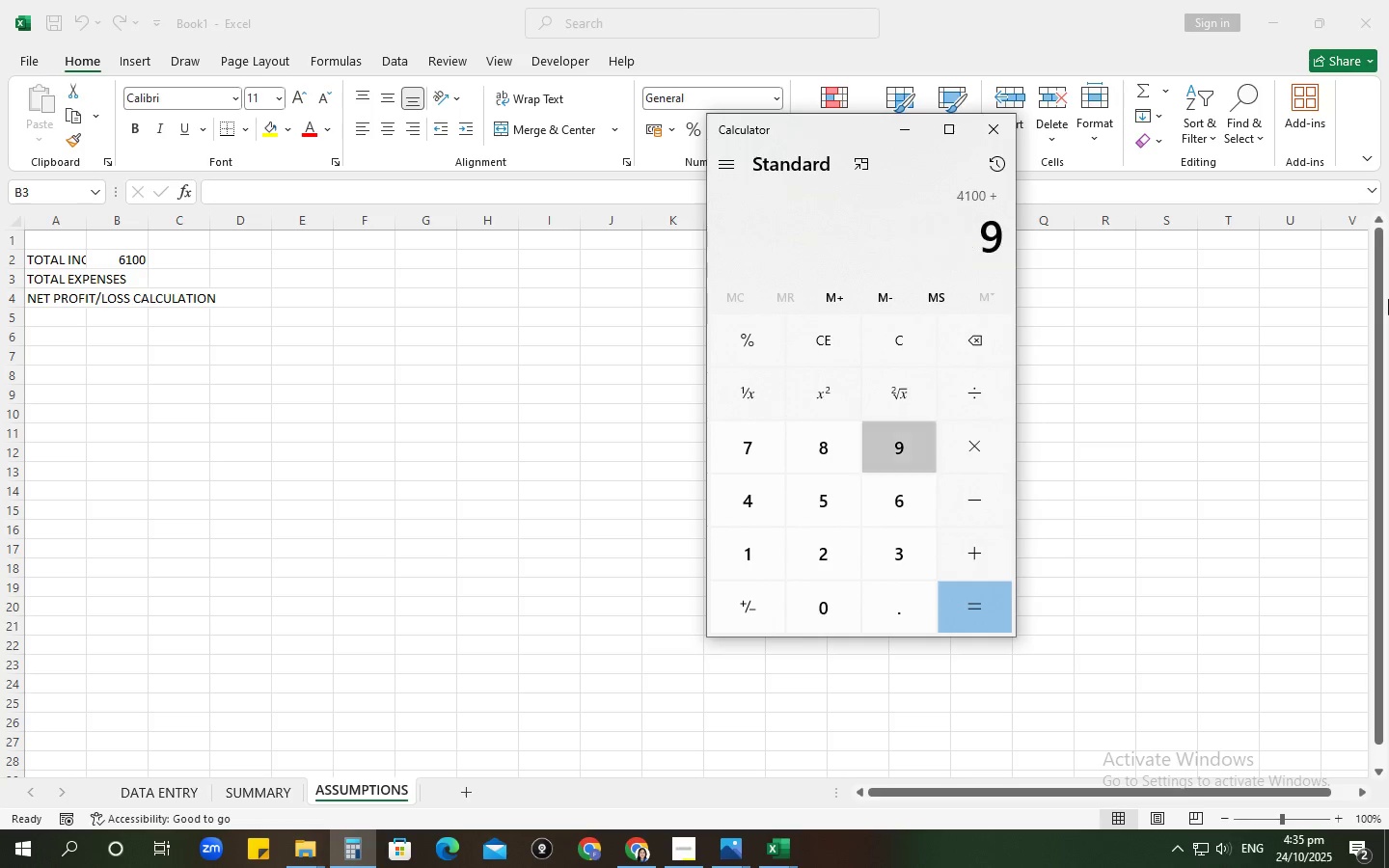 
key(Numpad9)
 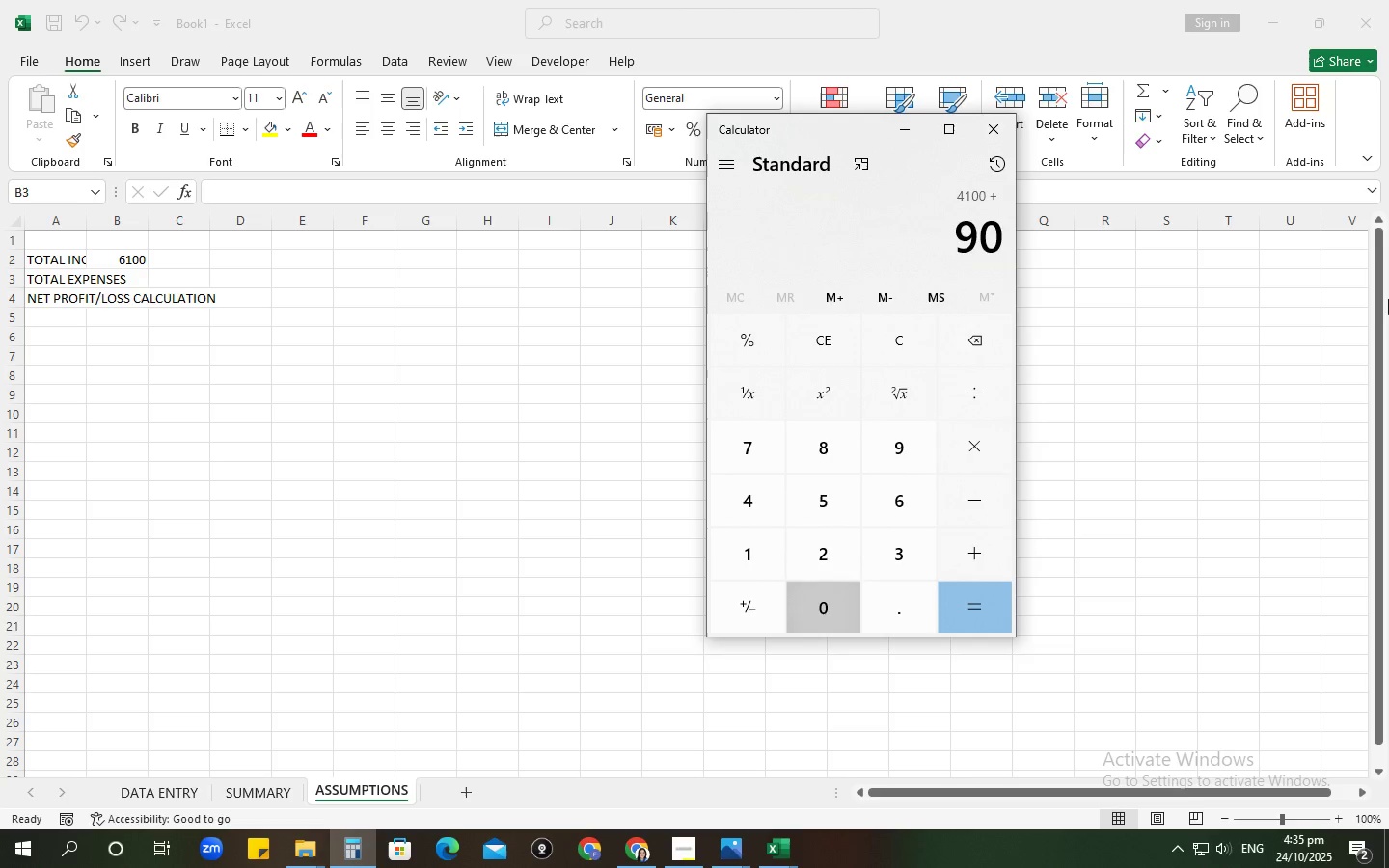 
key(Numpad0)
 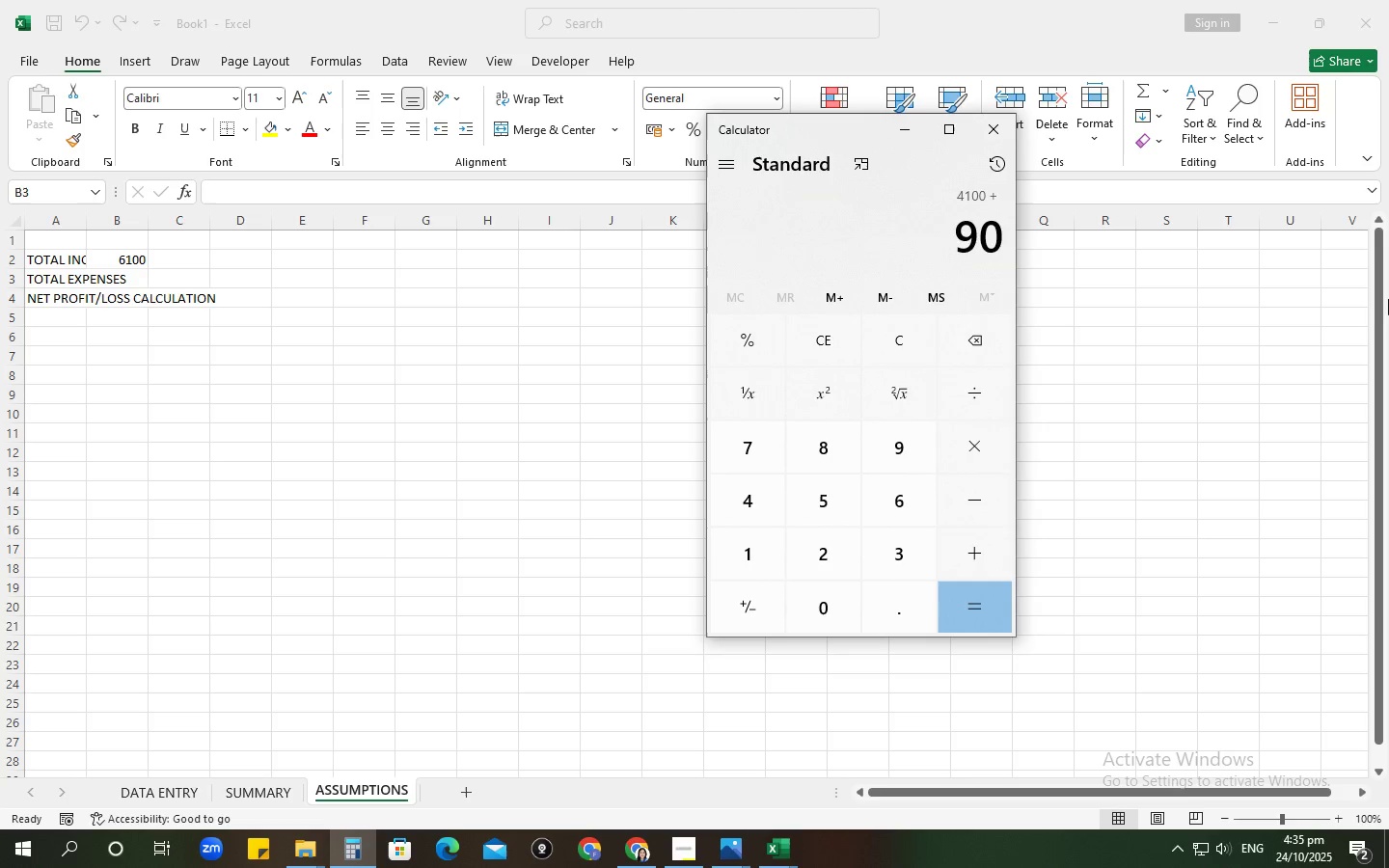 
key(Numpad0)
 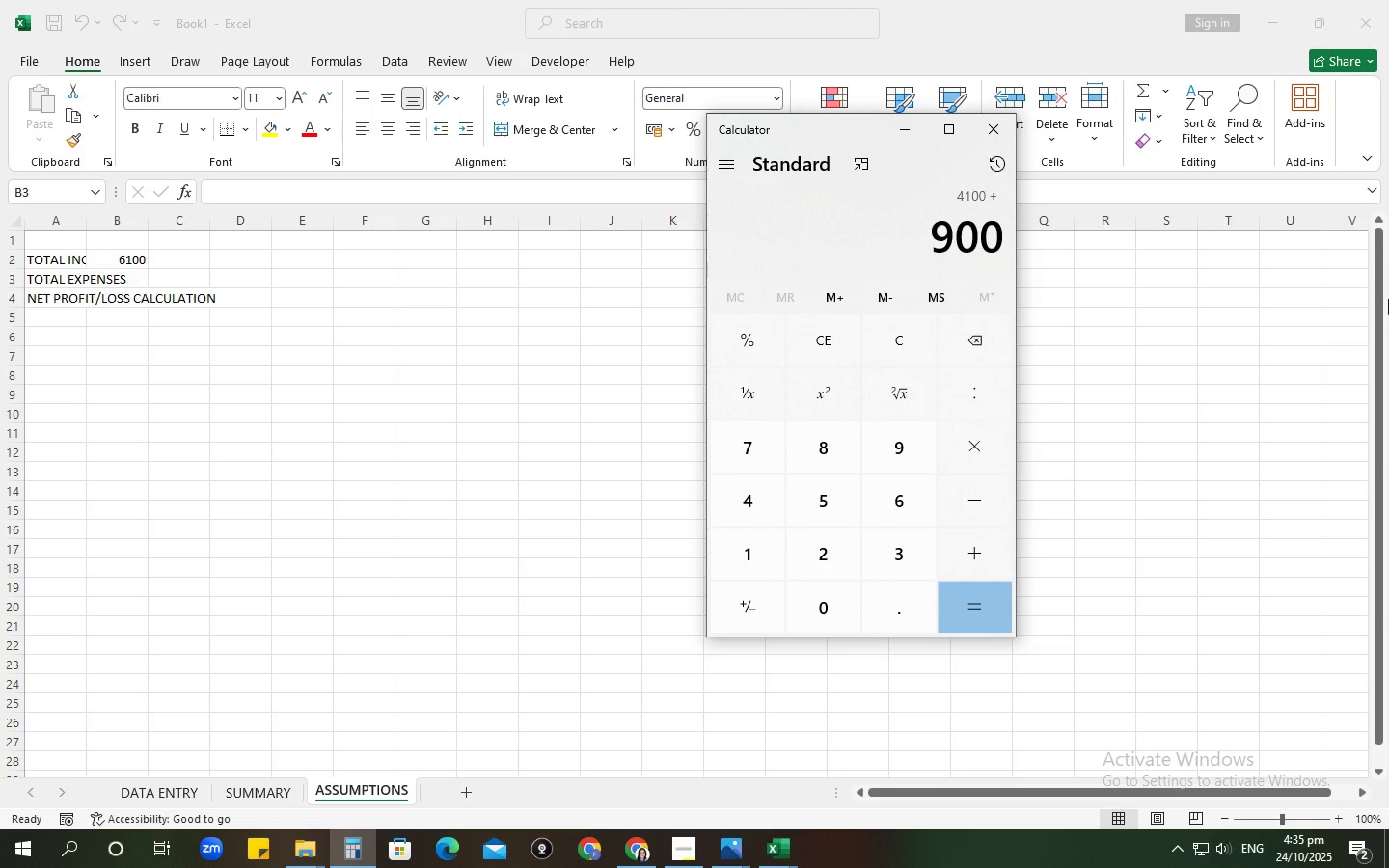 
key(NumpadAdd)
 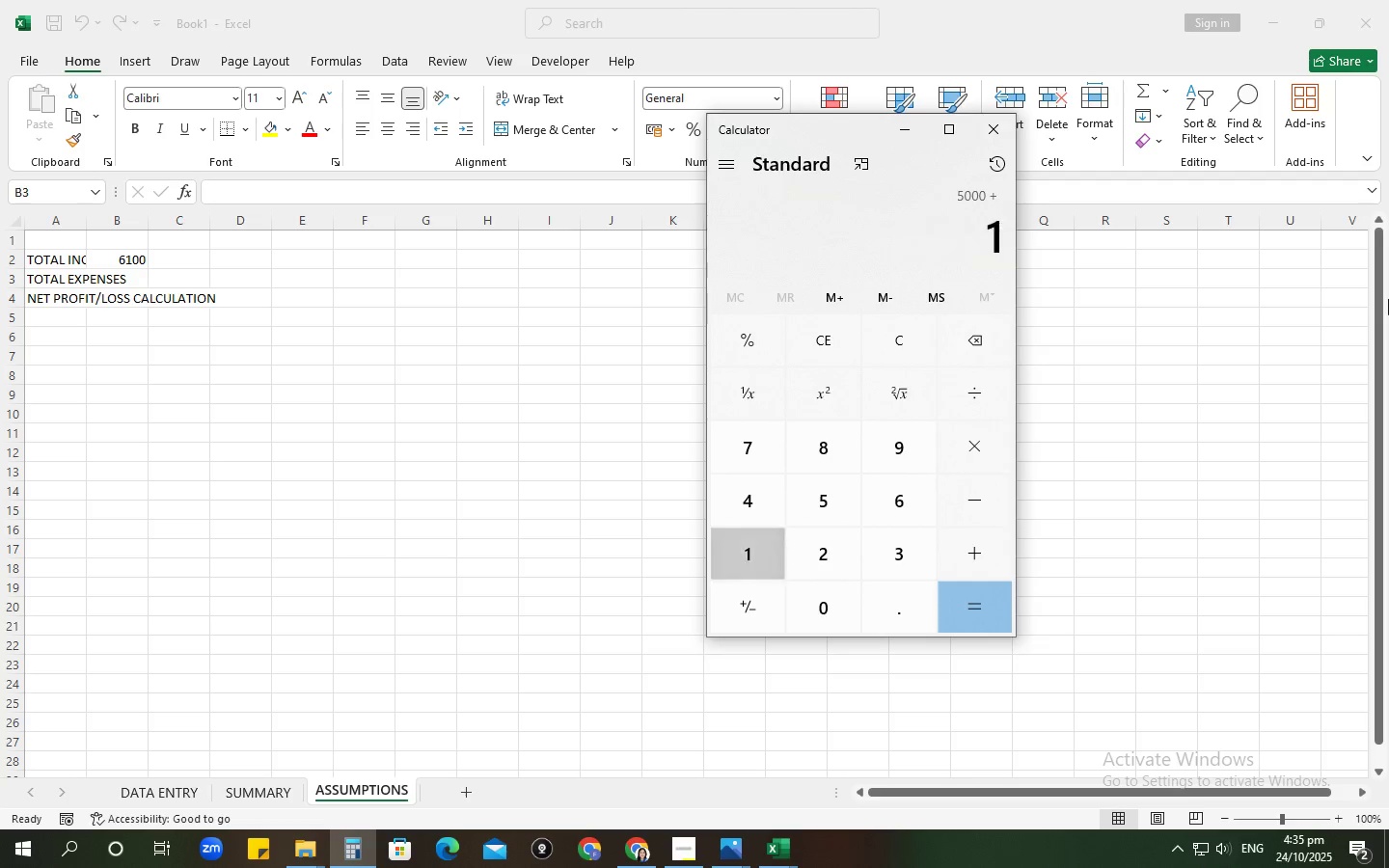 
key(Numpad1)
 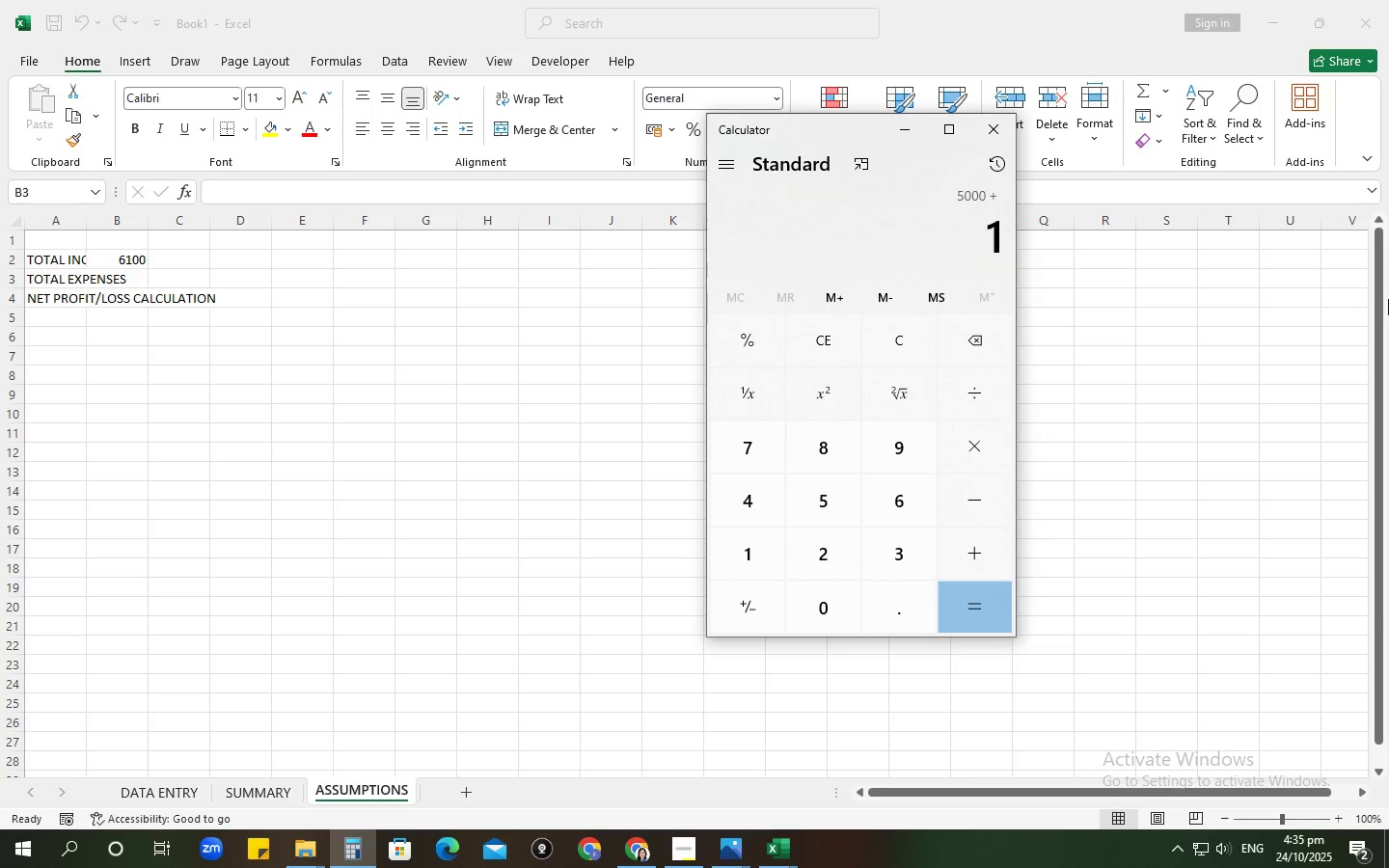 
key(Numpad1)
 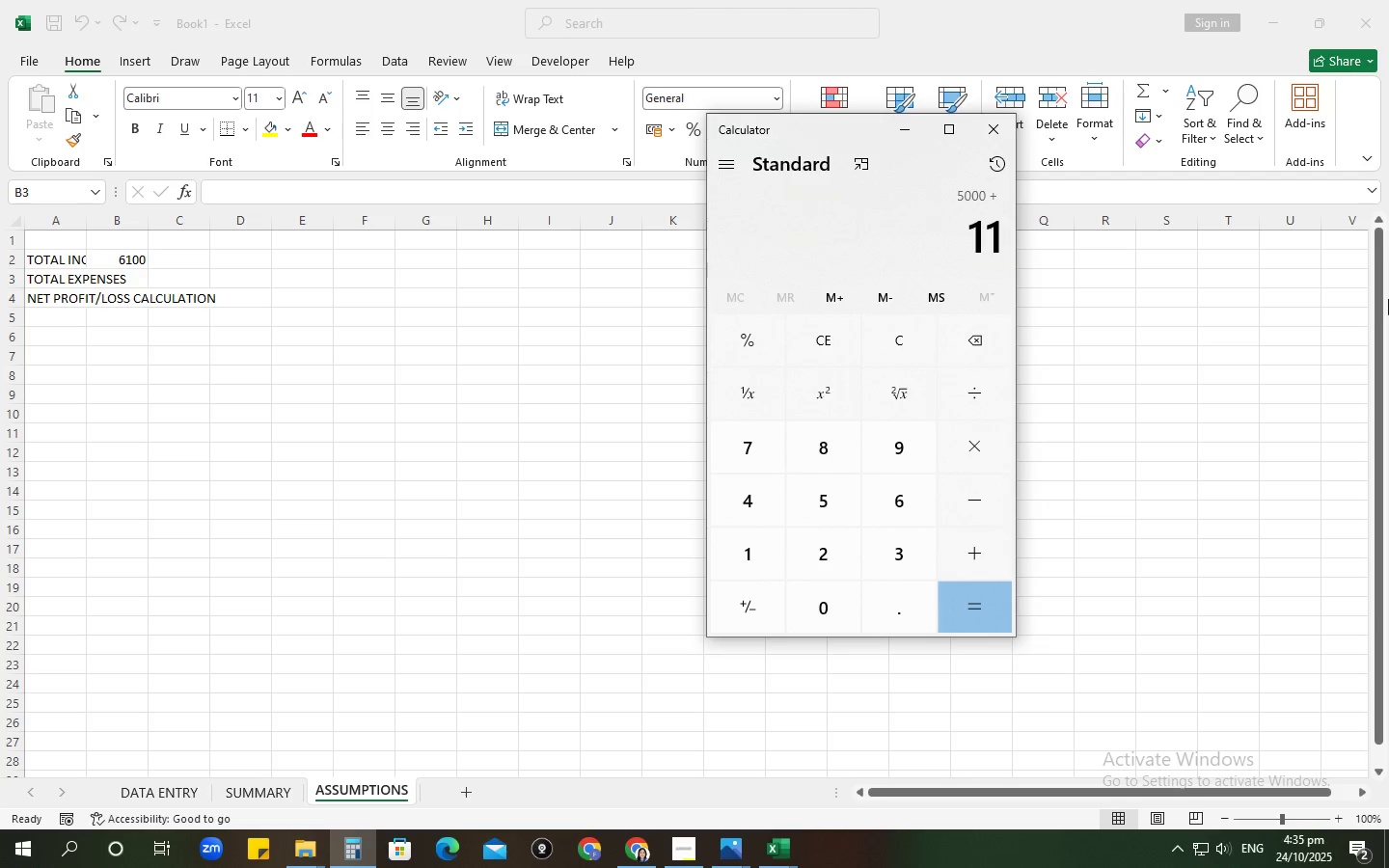 
key(Numpad0)
 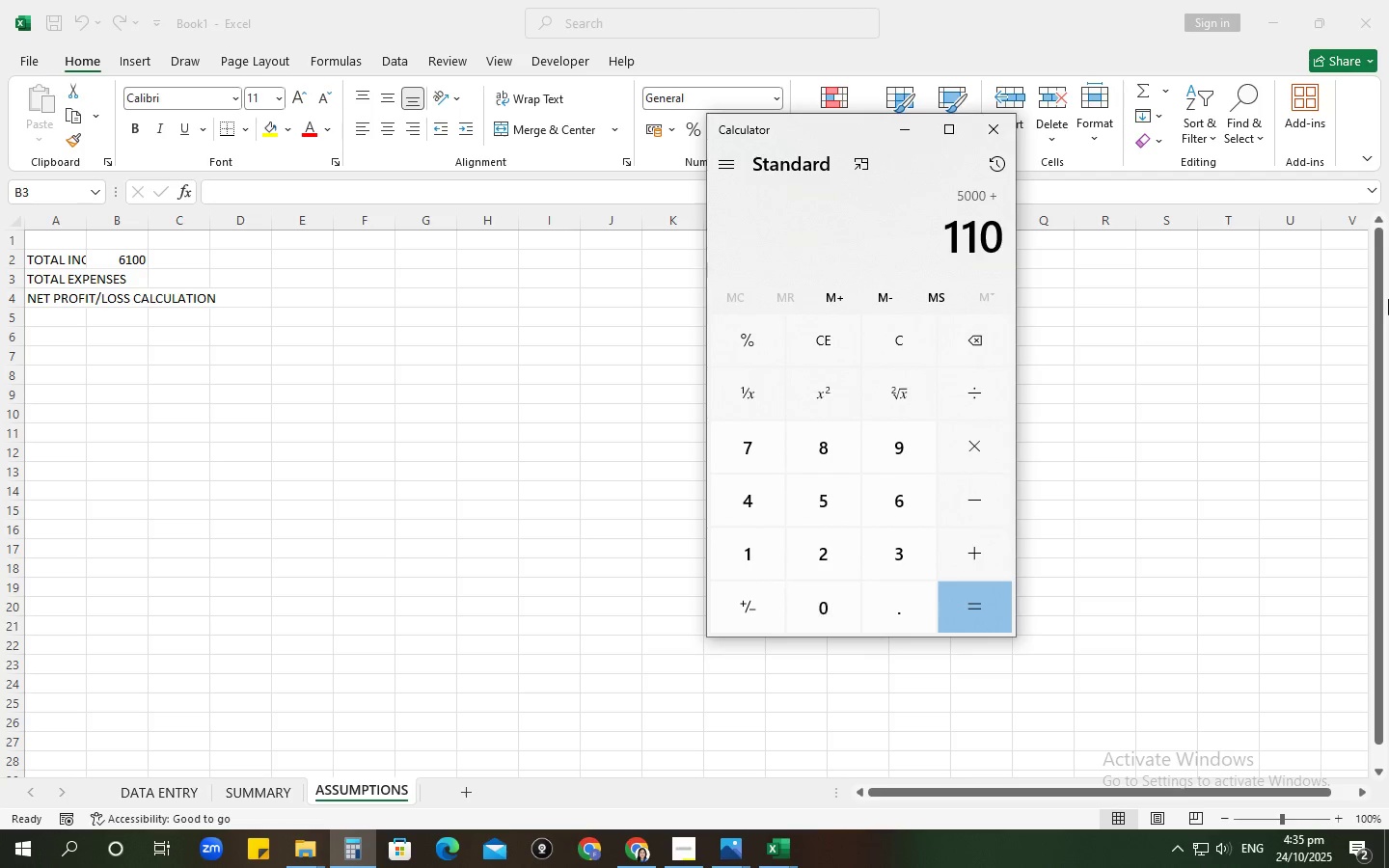 
key(Numpad0)
 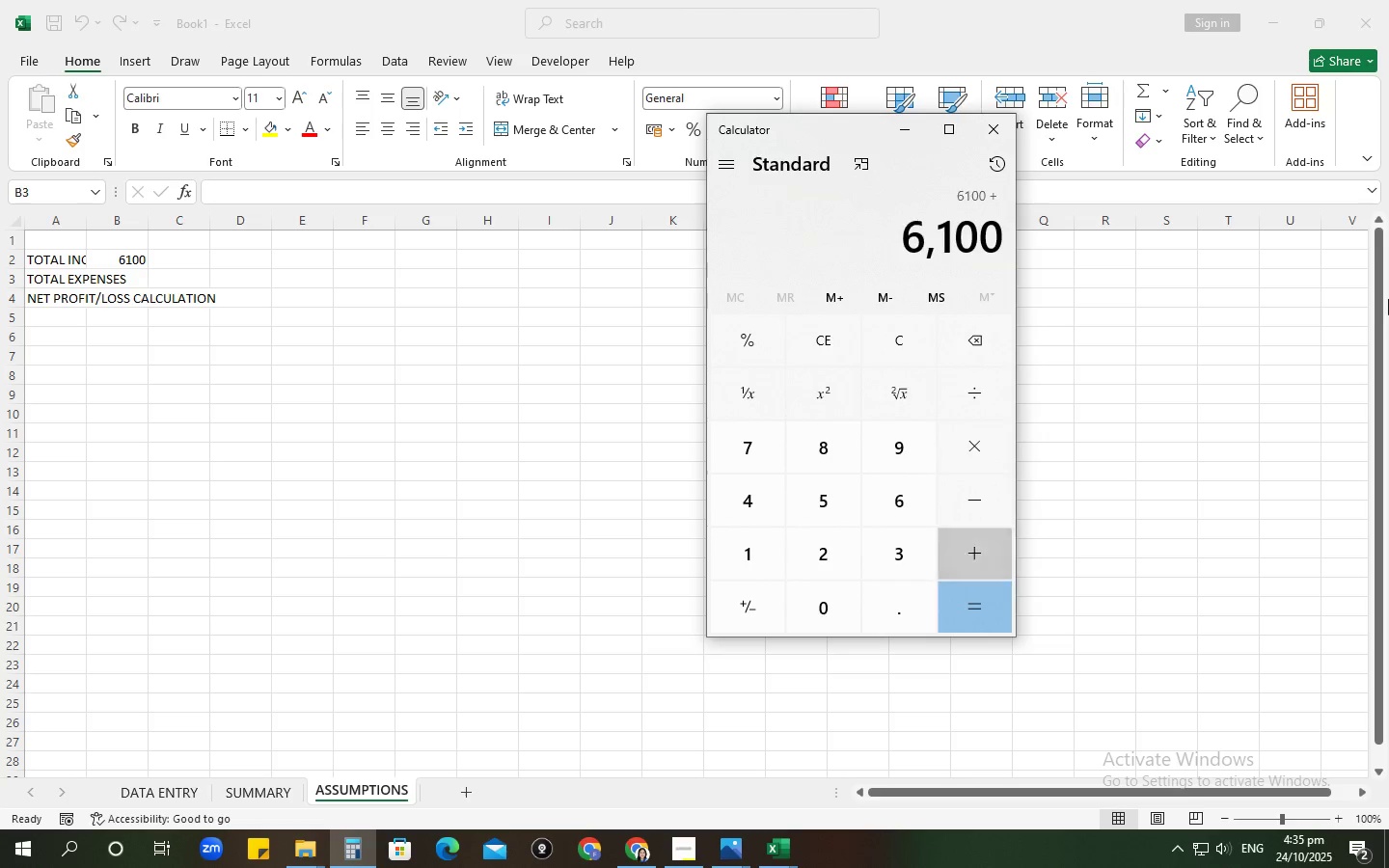 
key(NumpadAdd)
 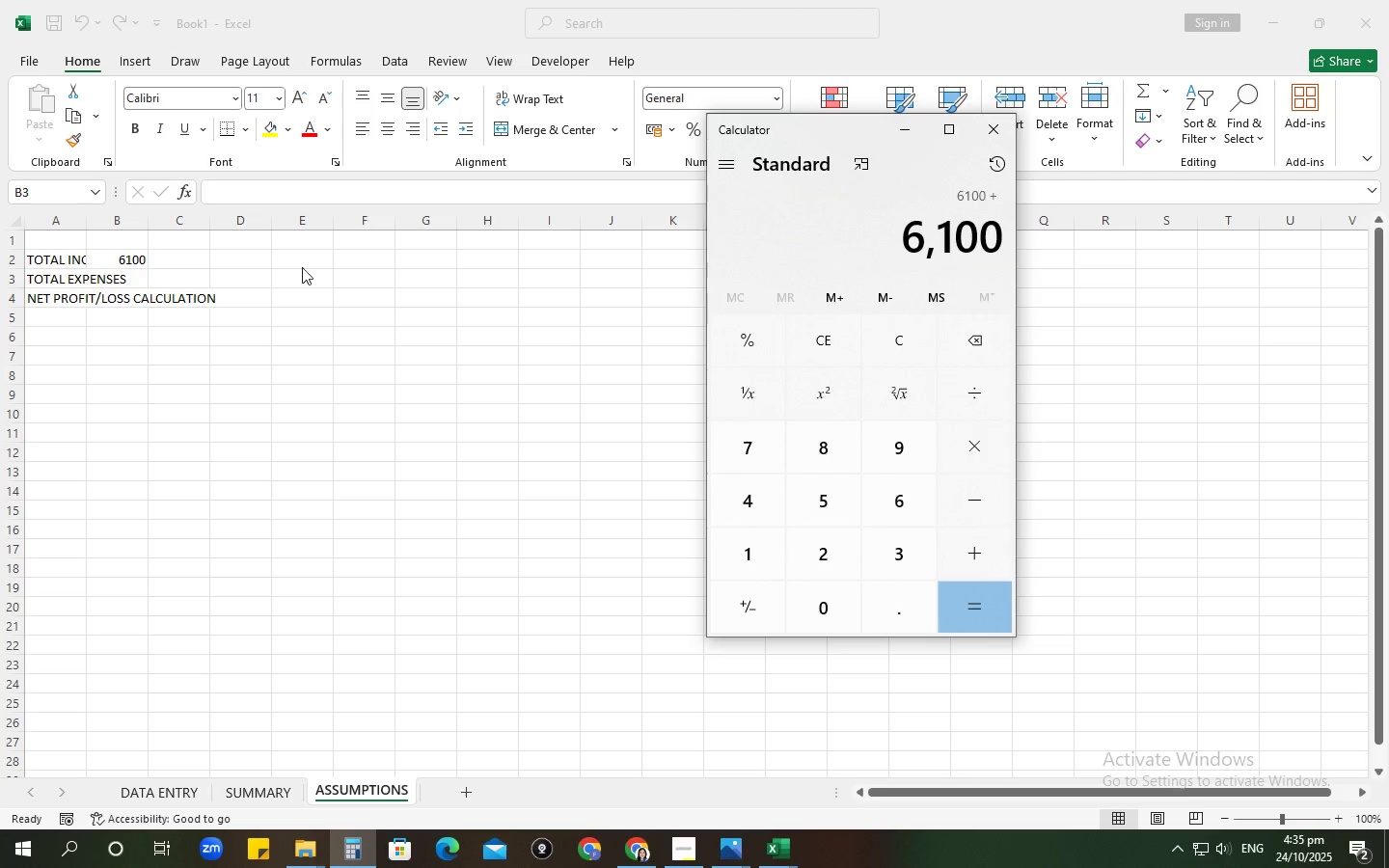 
left_click([98, 261])
 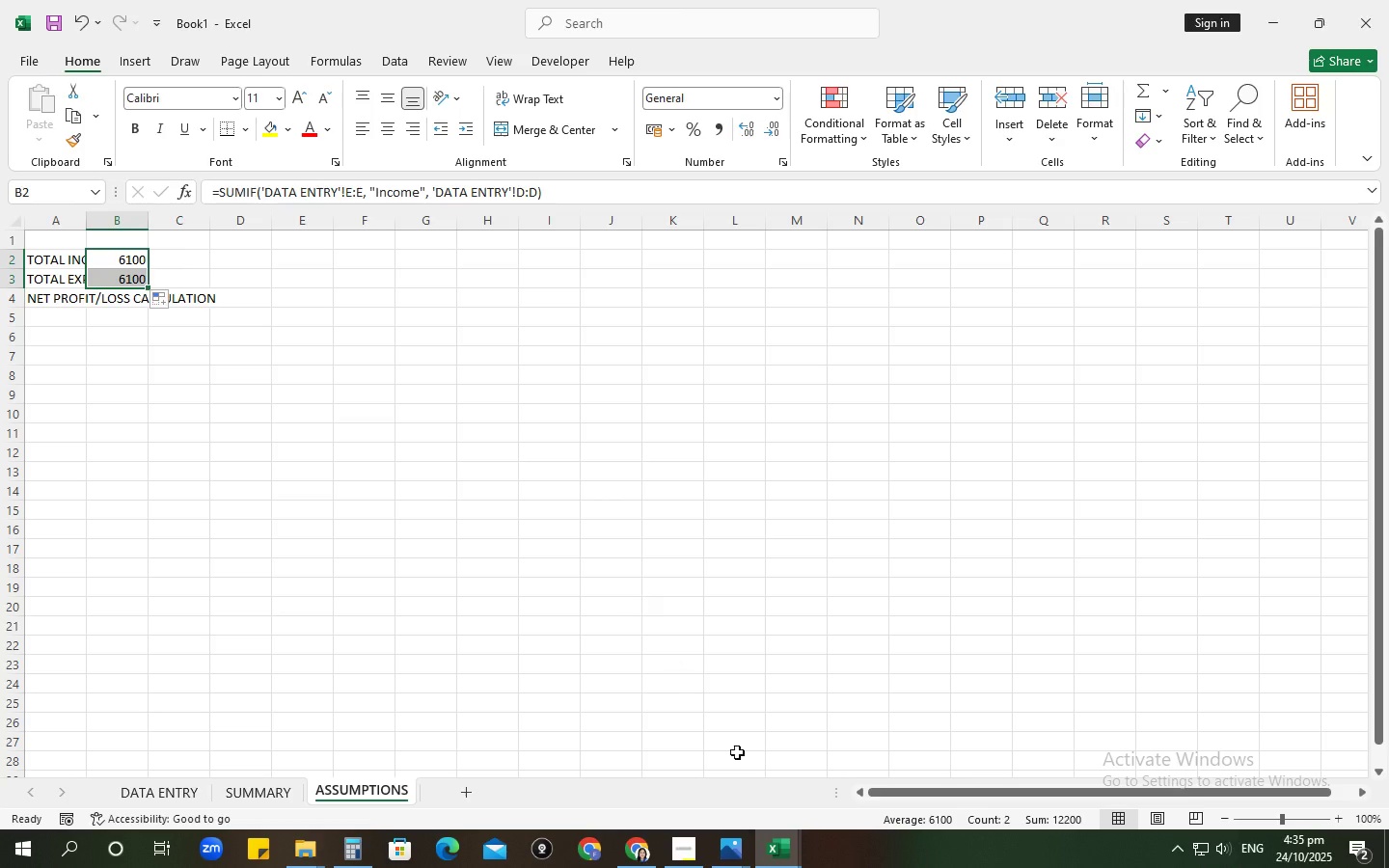 
left_click([130, 280])
 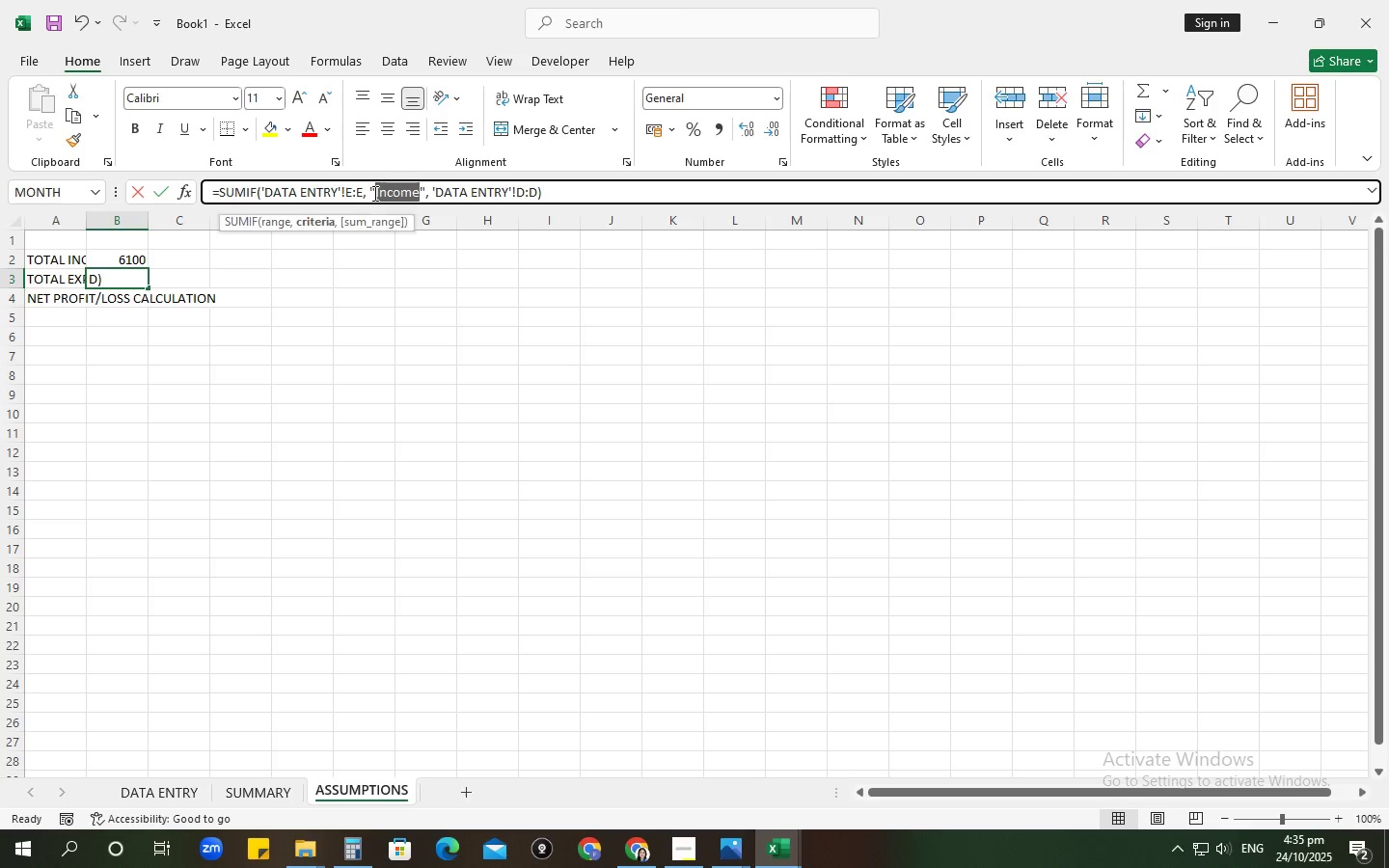 
type(Expesn)
key(Backspace)
key(Backspace)
type(nses)
 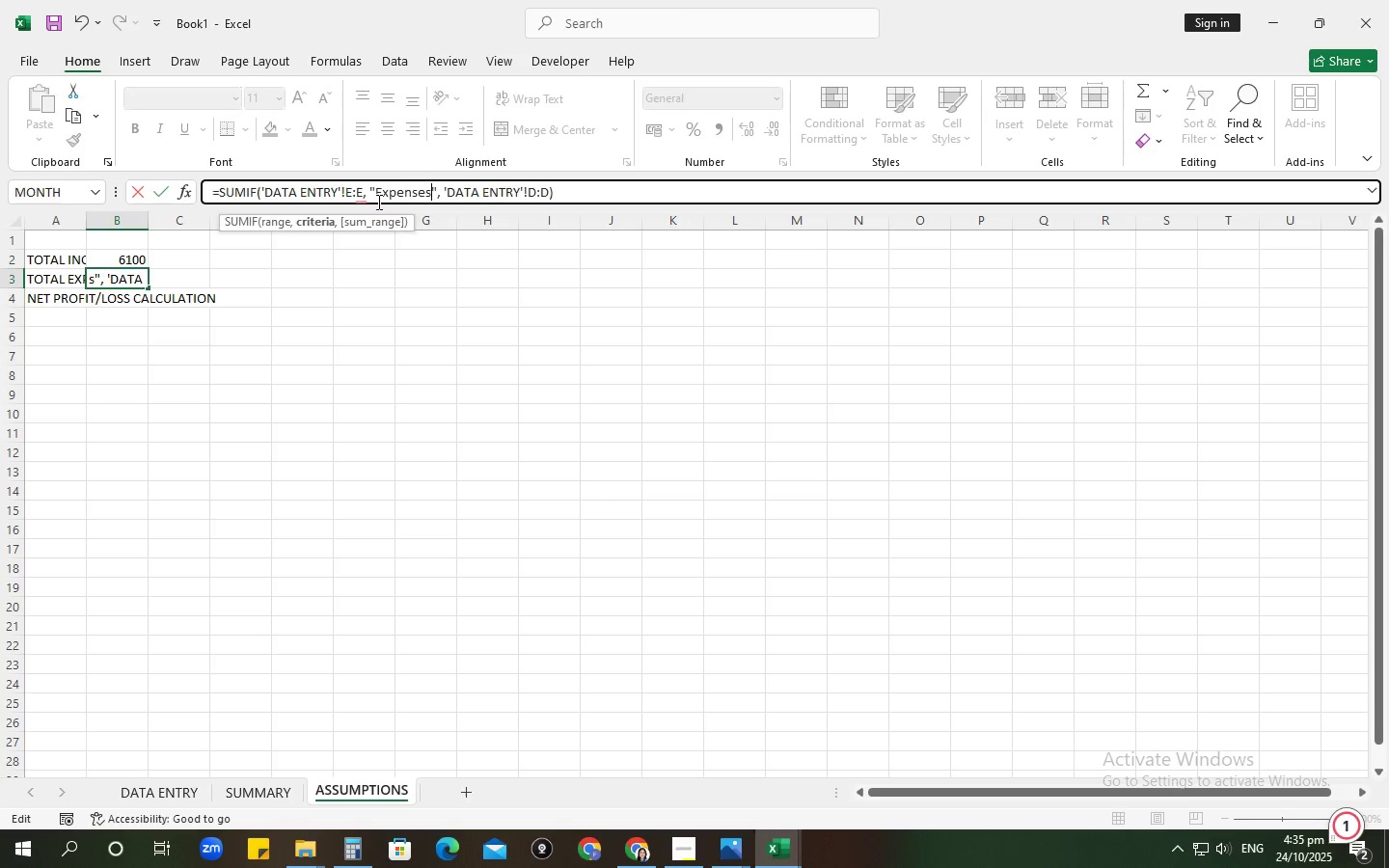 
key(Enter)
 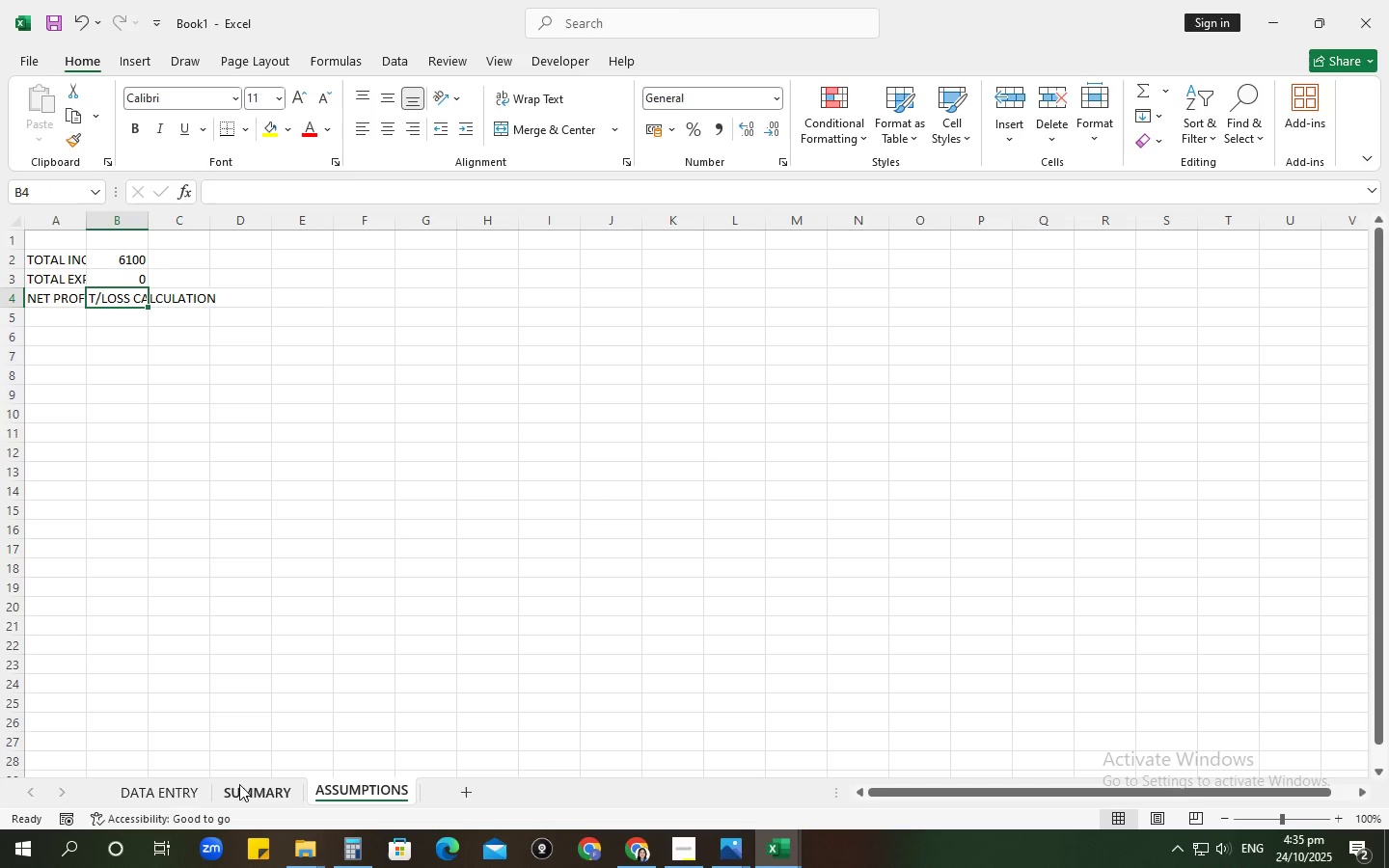 
left_click([159, 793])
 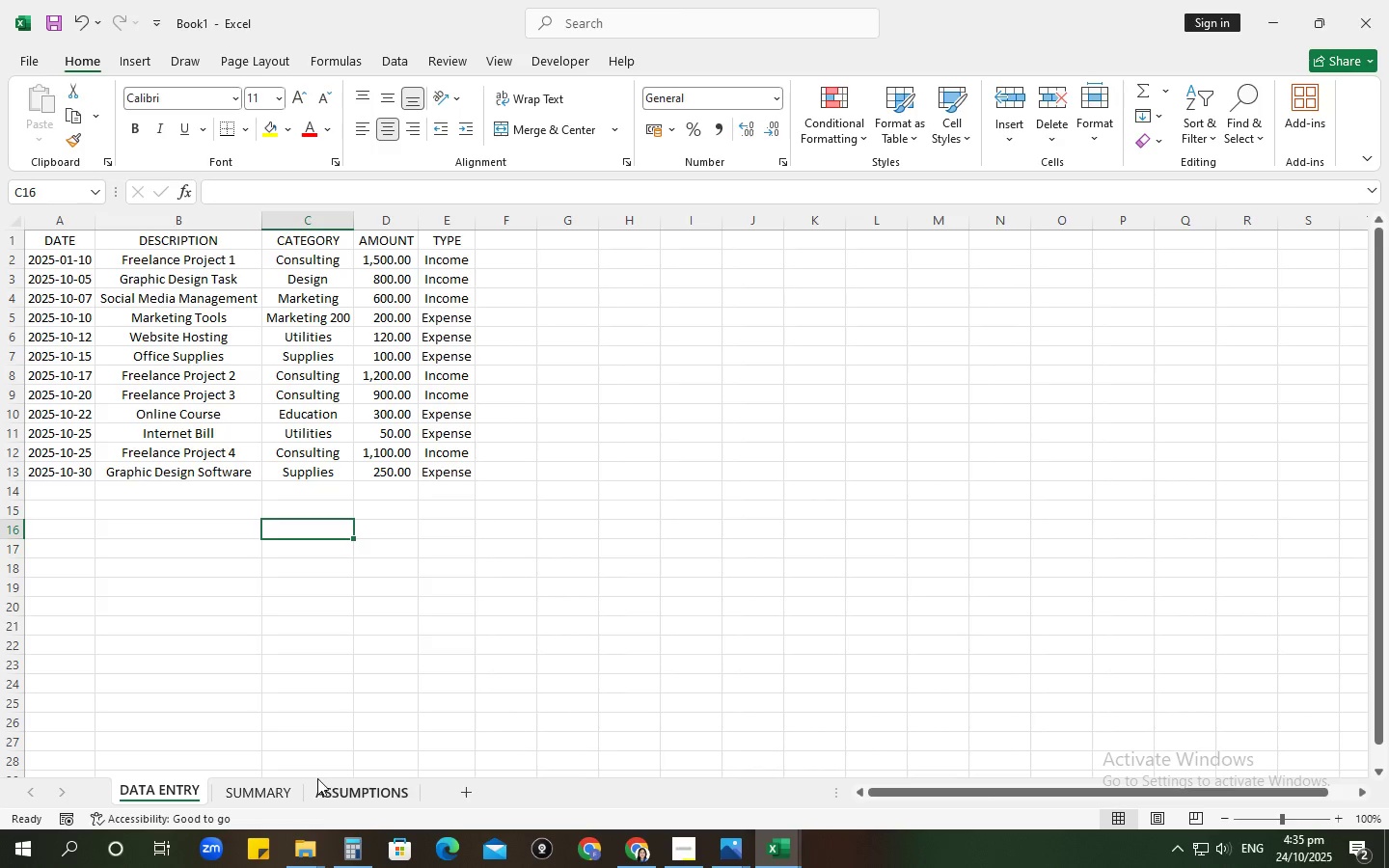 
left_click([338, 785])
 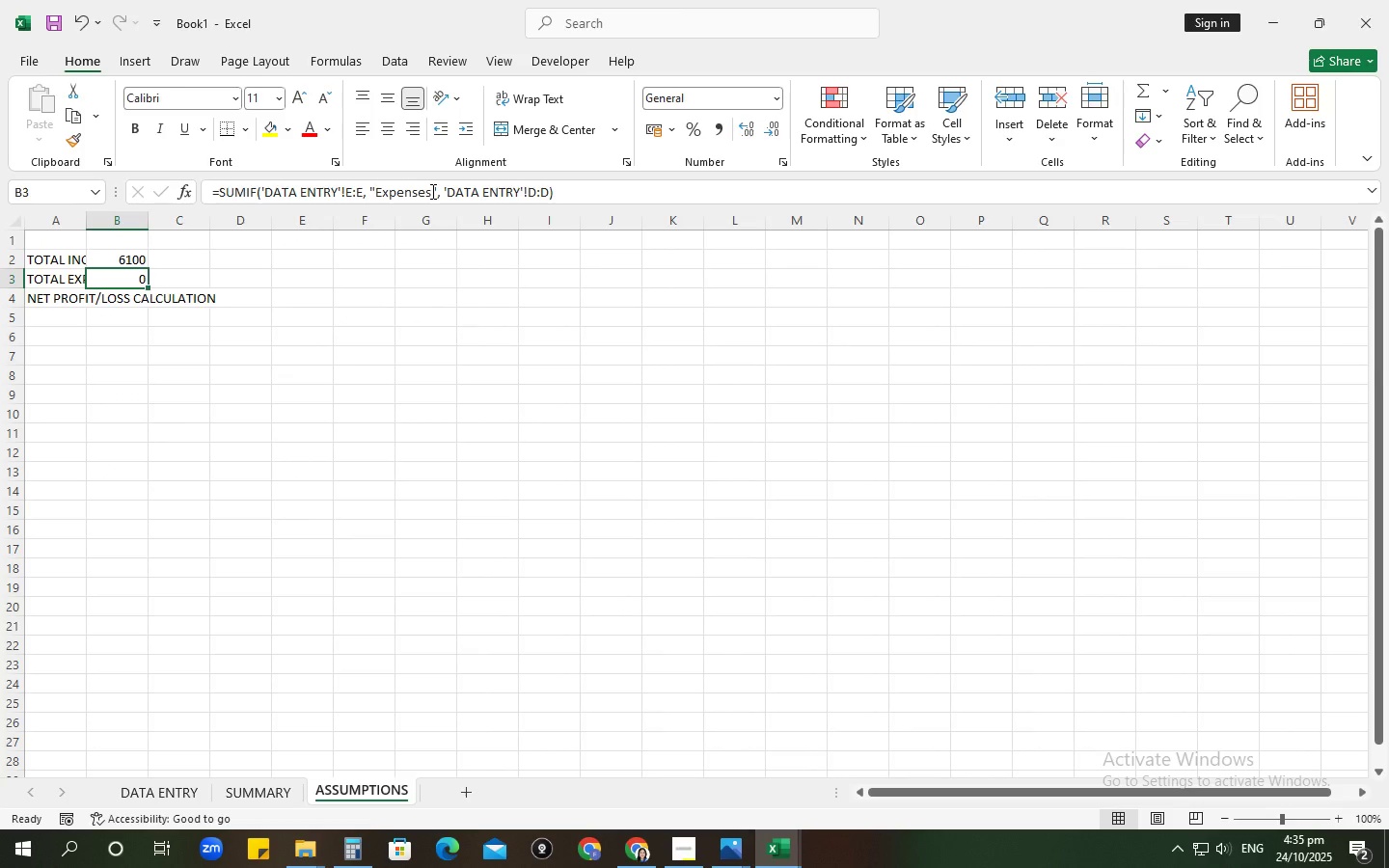 
key(Backspace)
 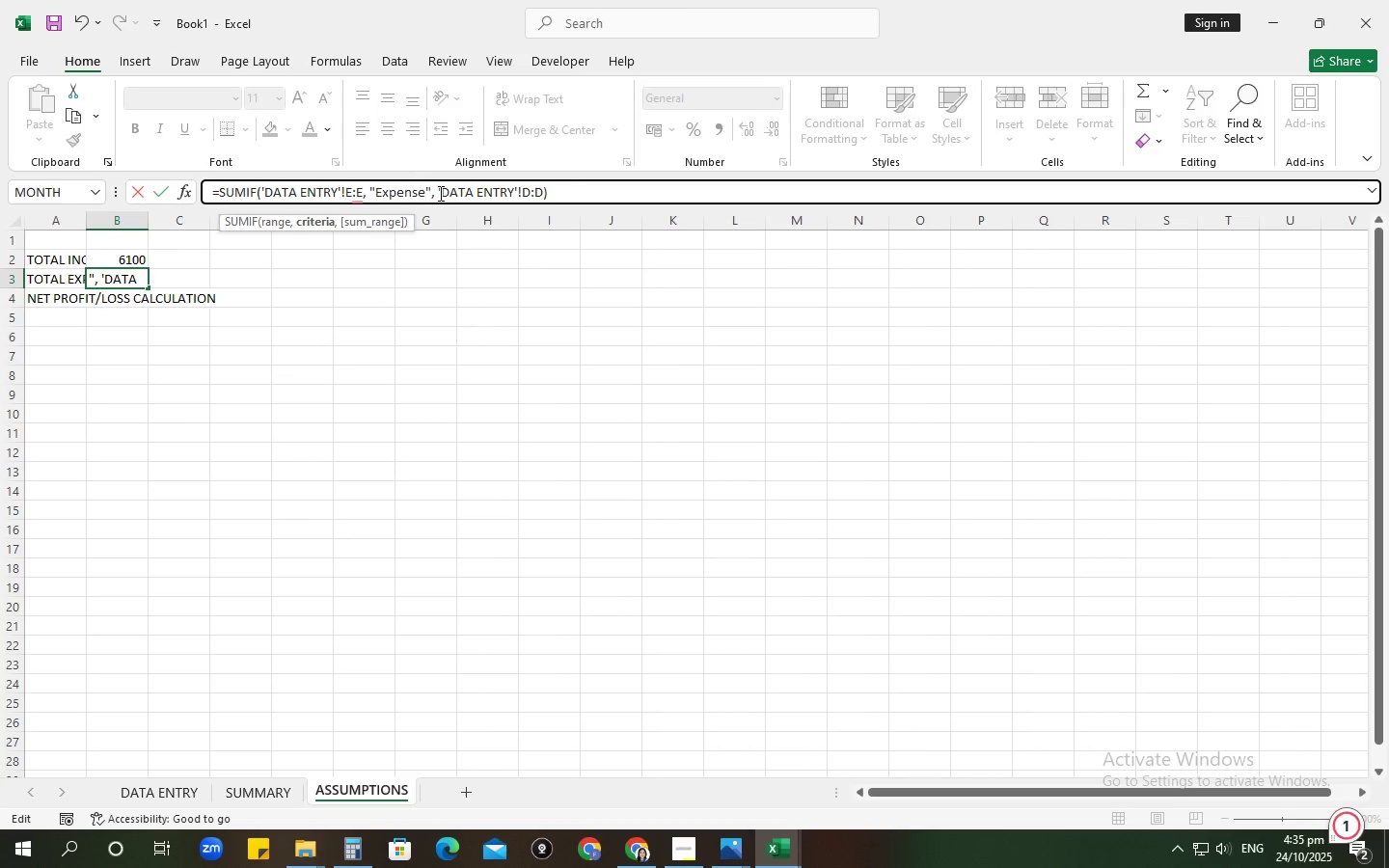 
key(Enter)
 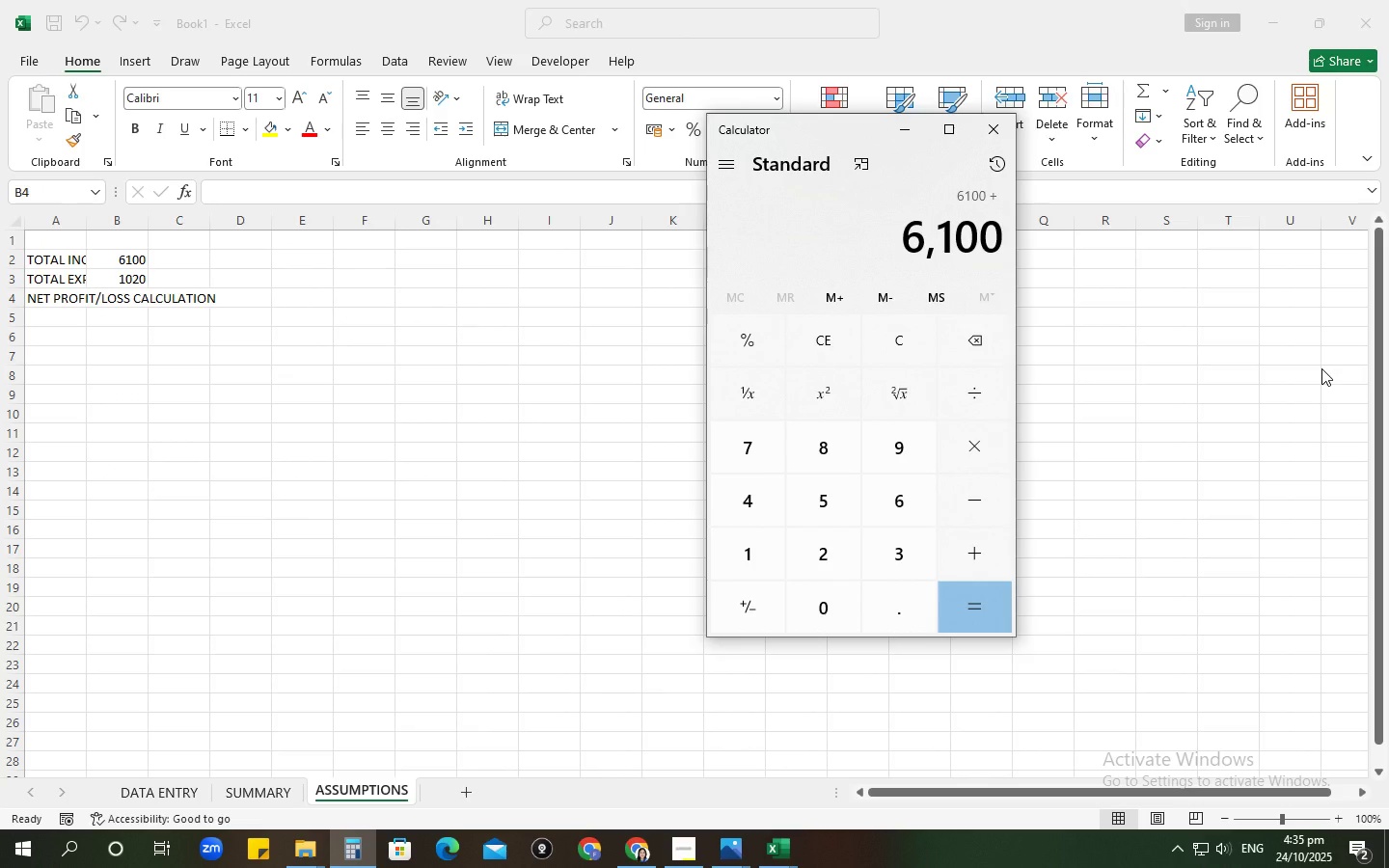 
key(Numpad2)
 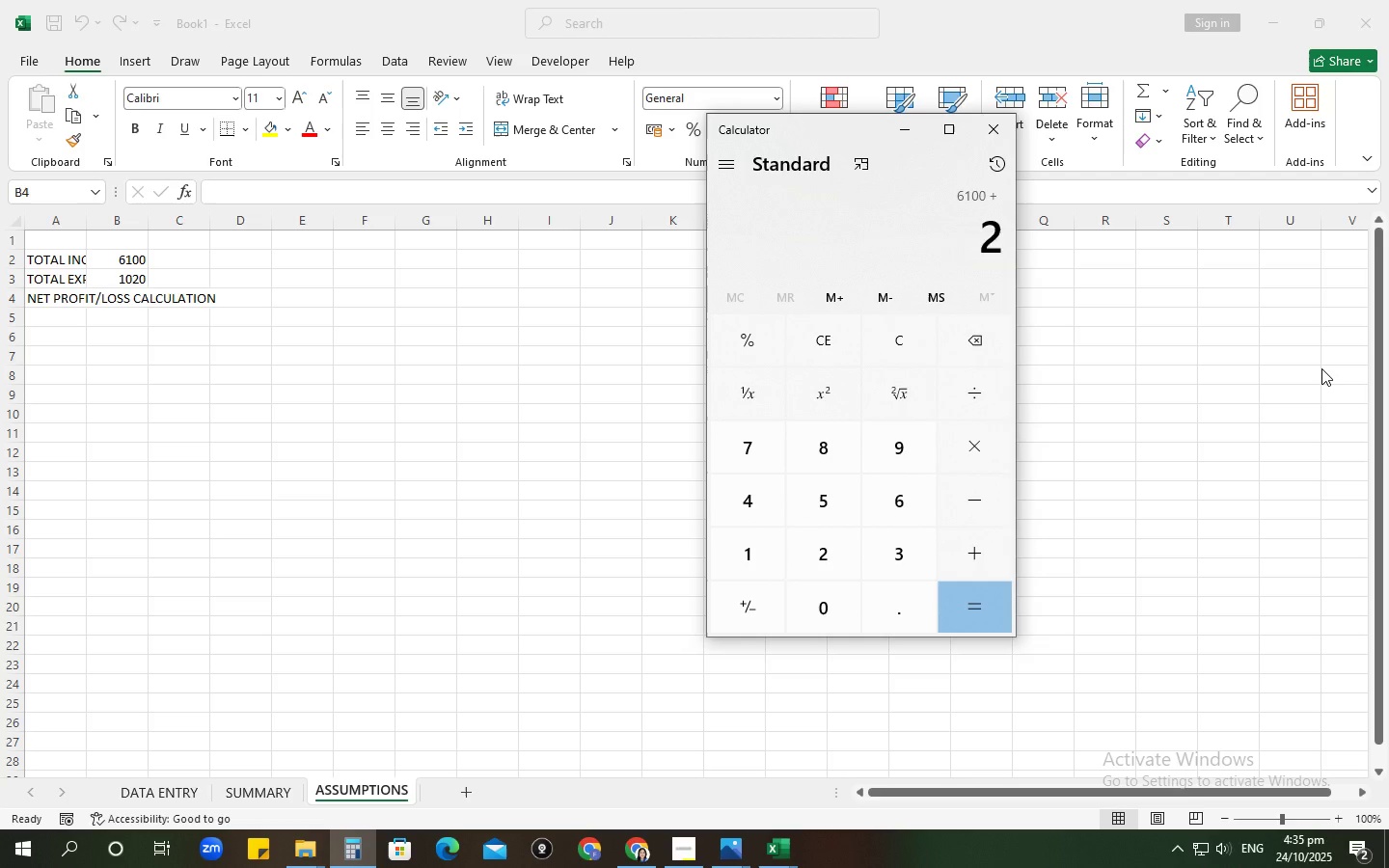 
key(Numpad0)
 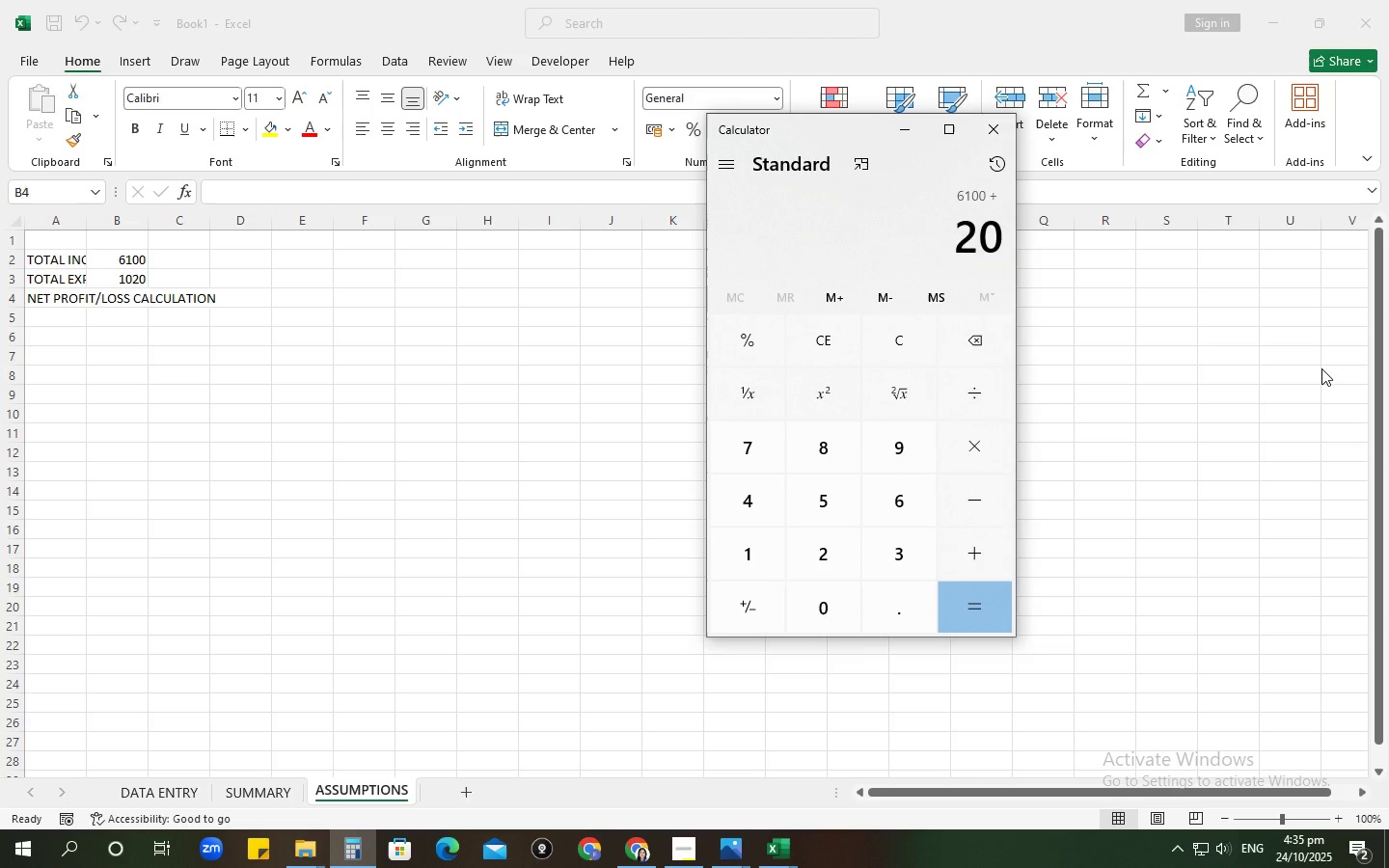 
key(Numpad0)
 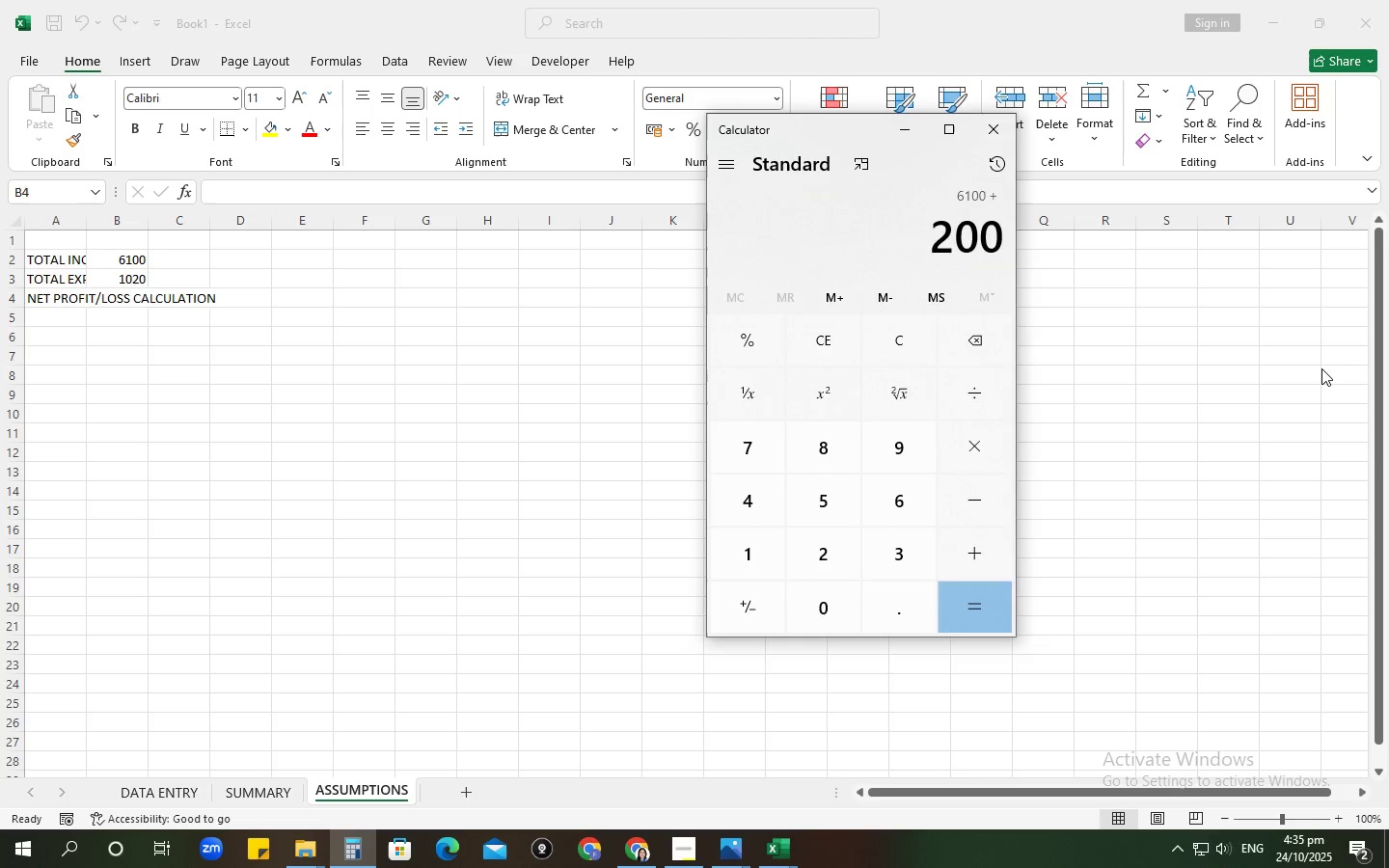 
key(NumpadAdd)
 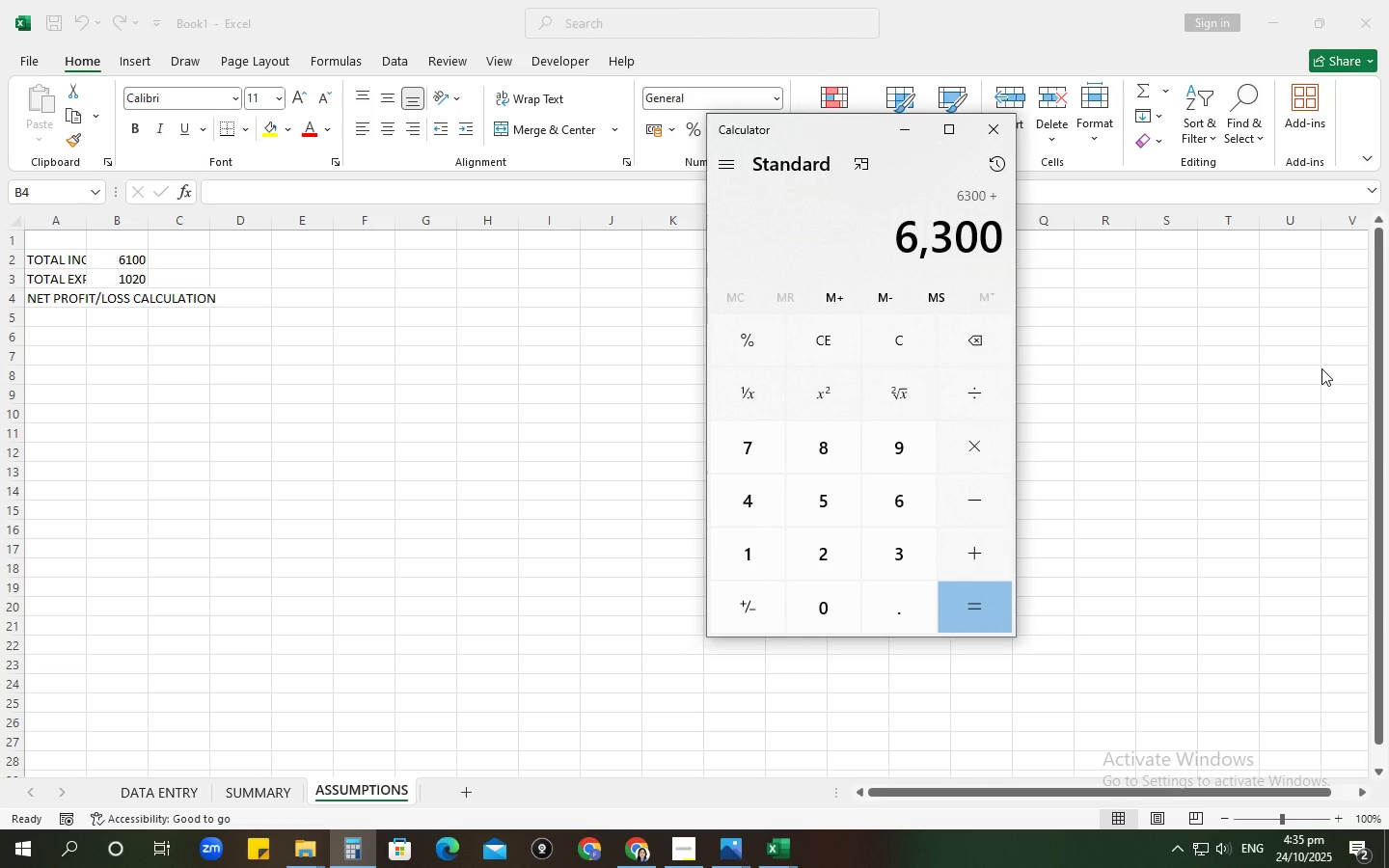 
key(NumpadEnter)
 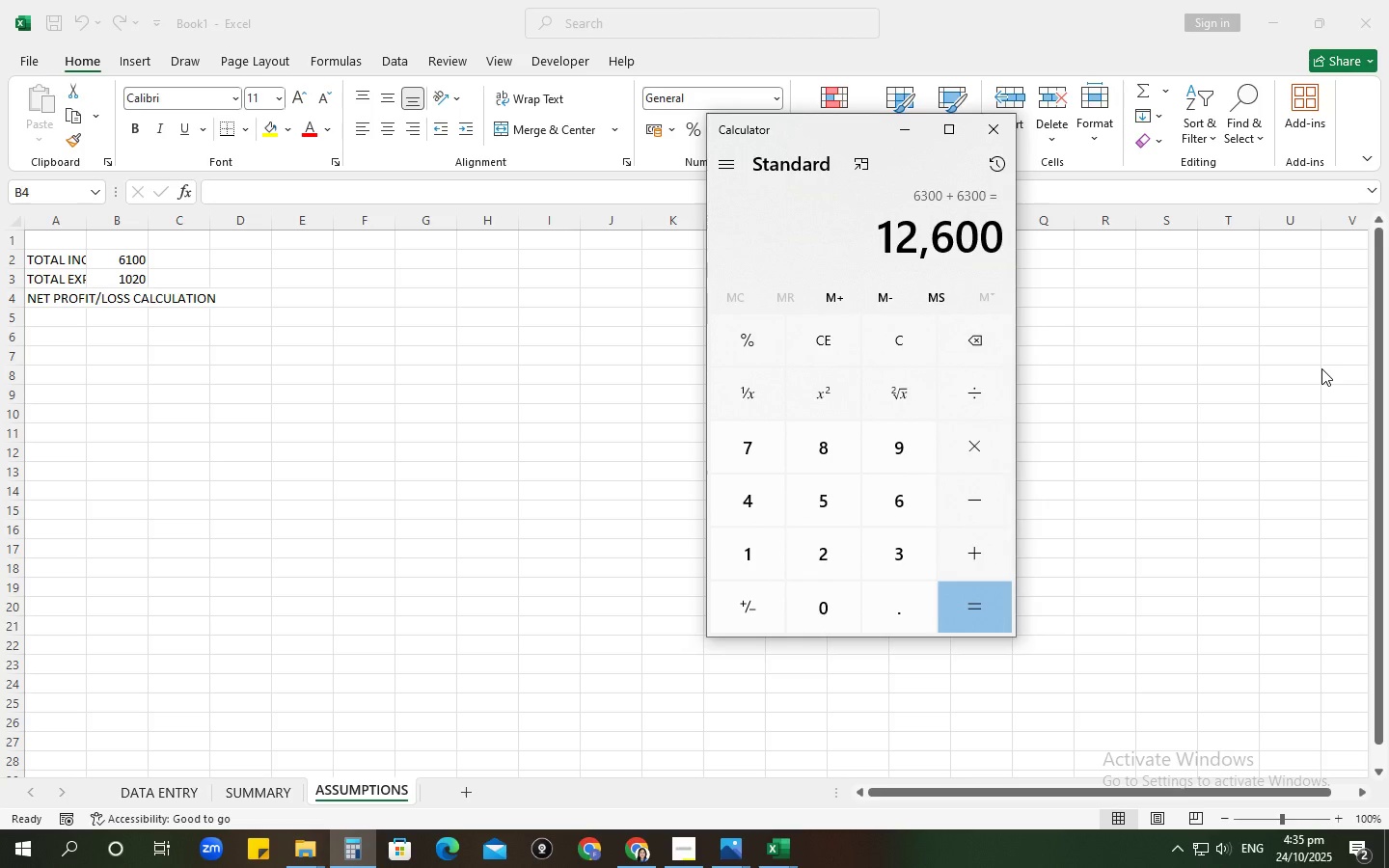 
key(Numpad2)
 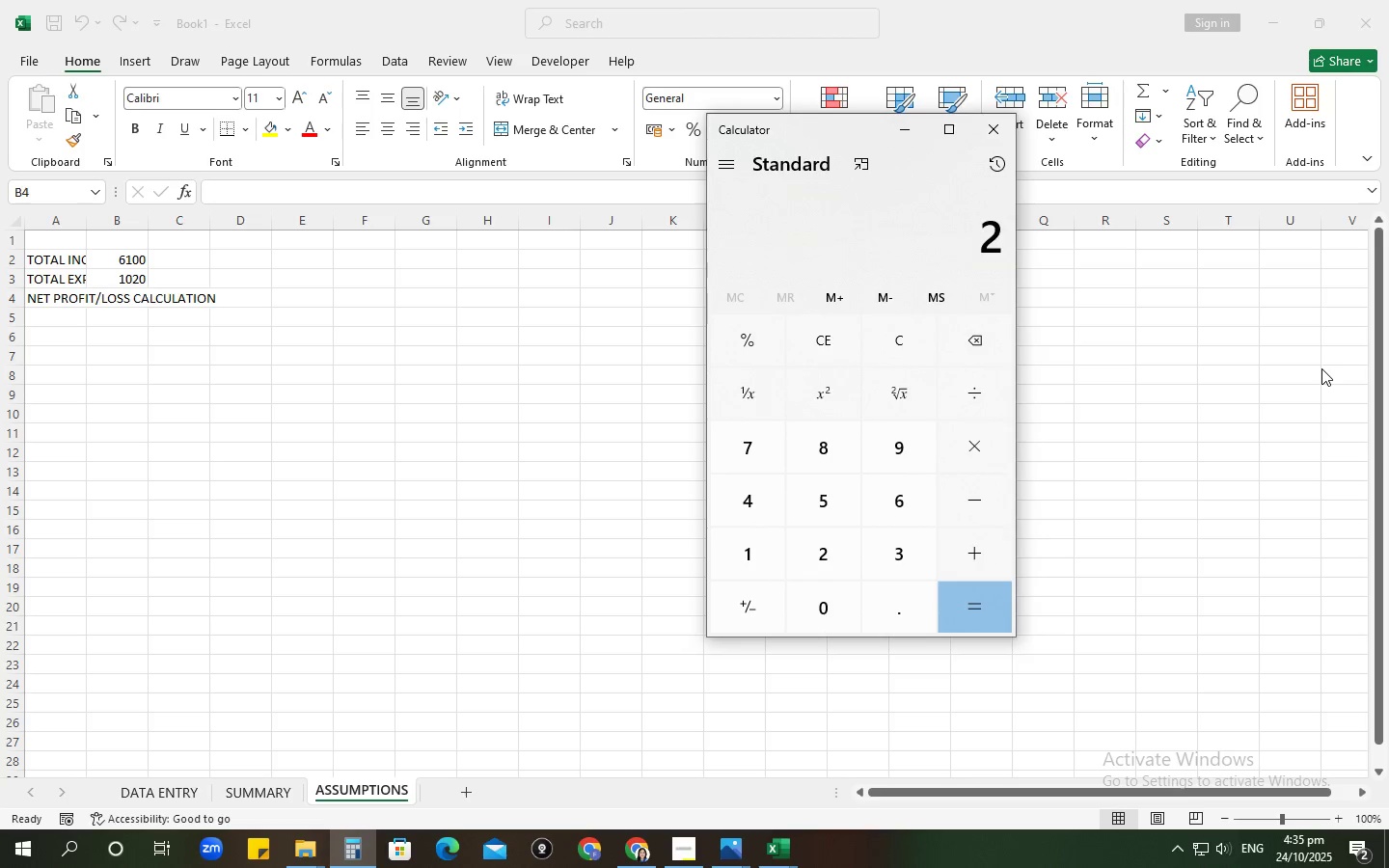 
key(Numpad0)
 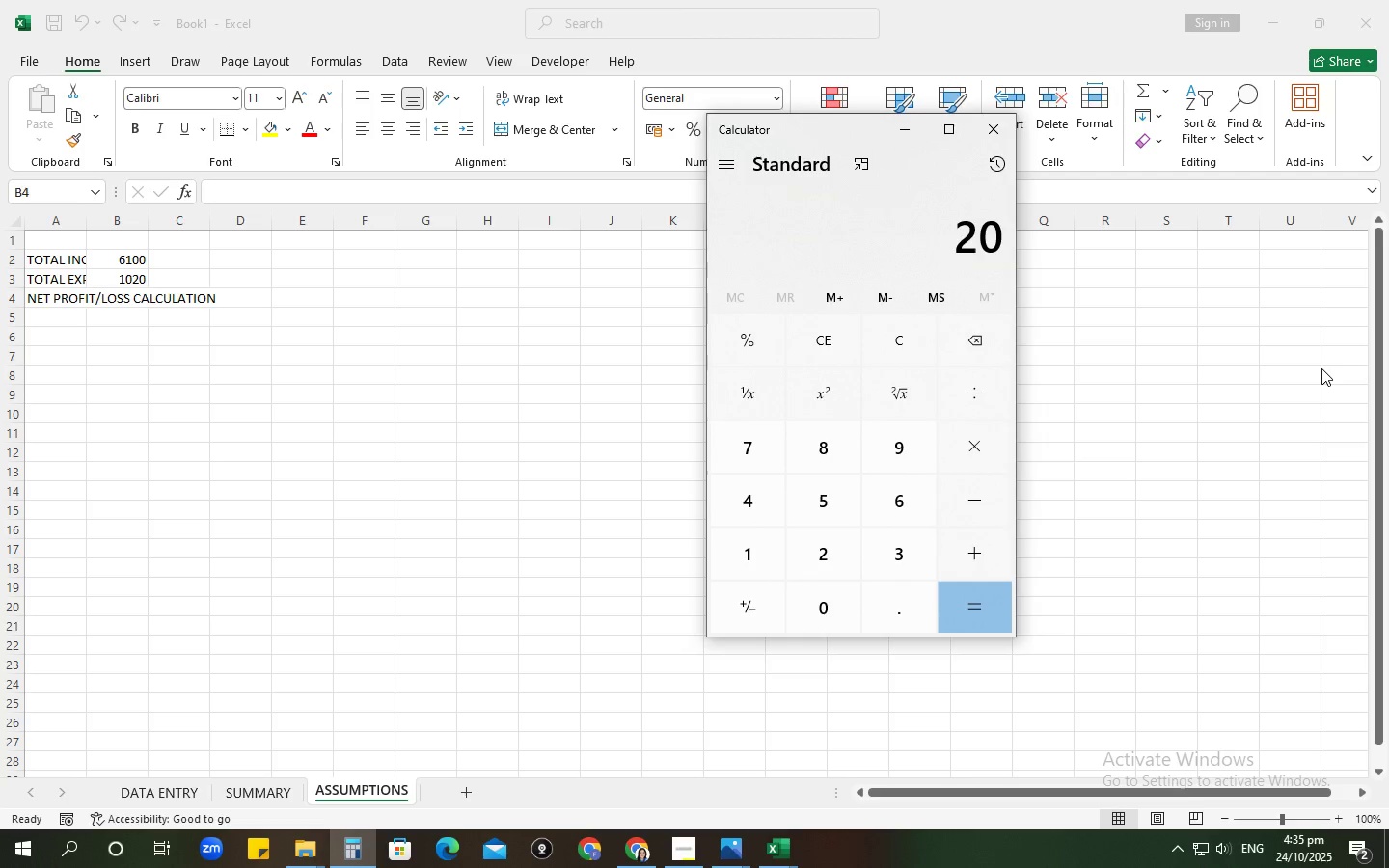 
key(Numpad0)
 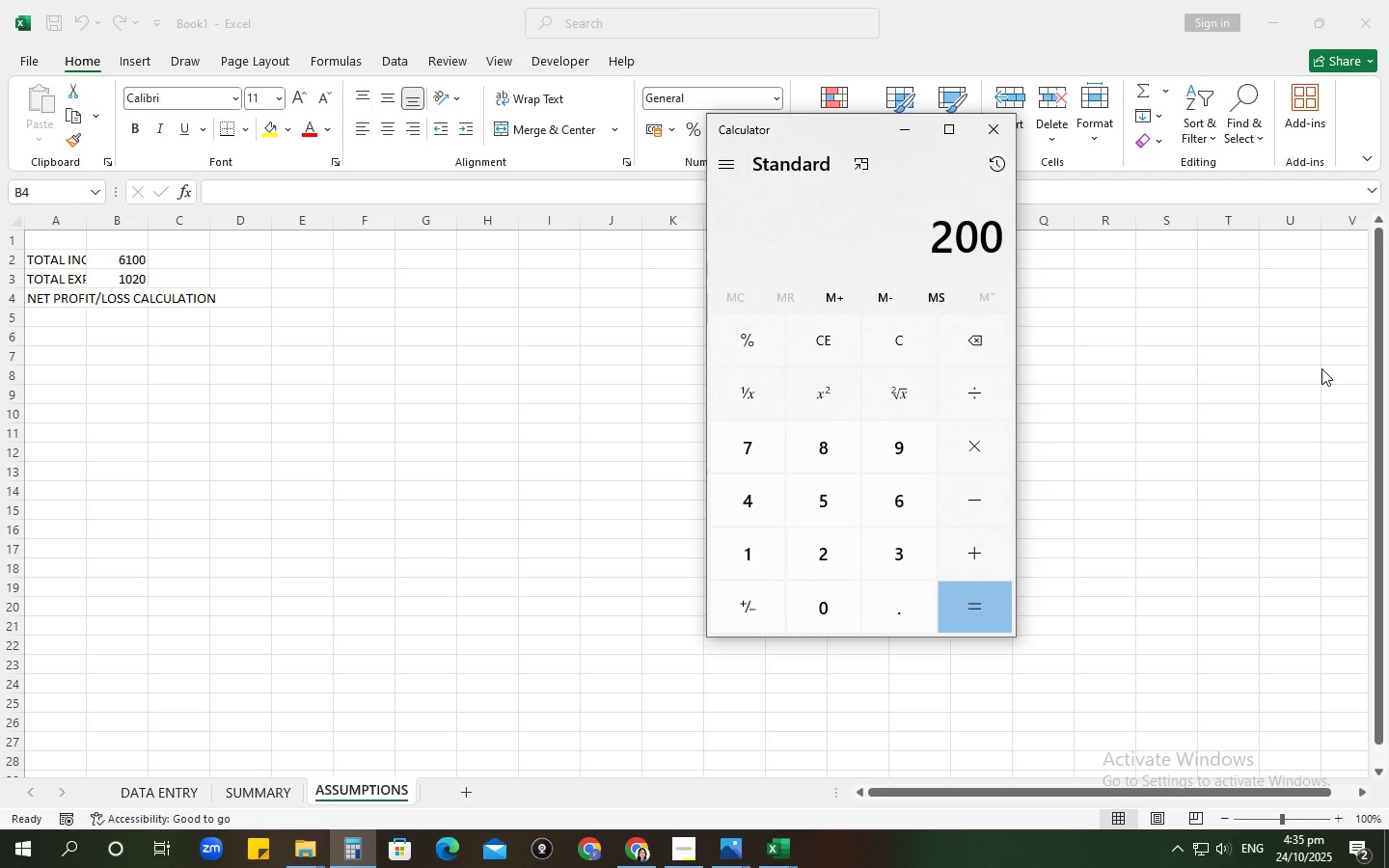 
key(NumpadAdd)
 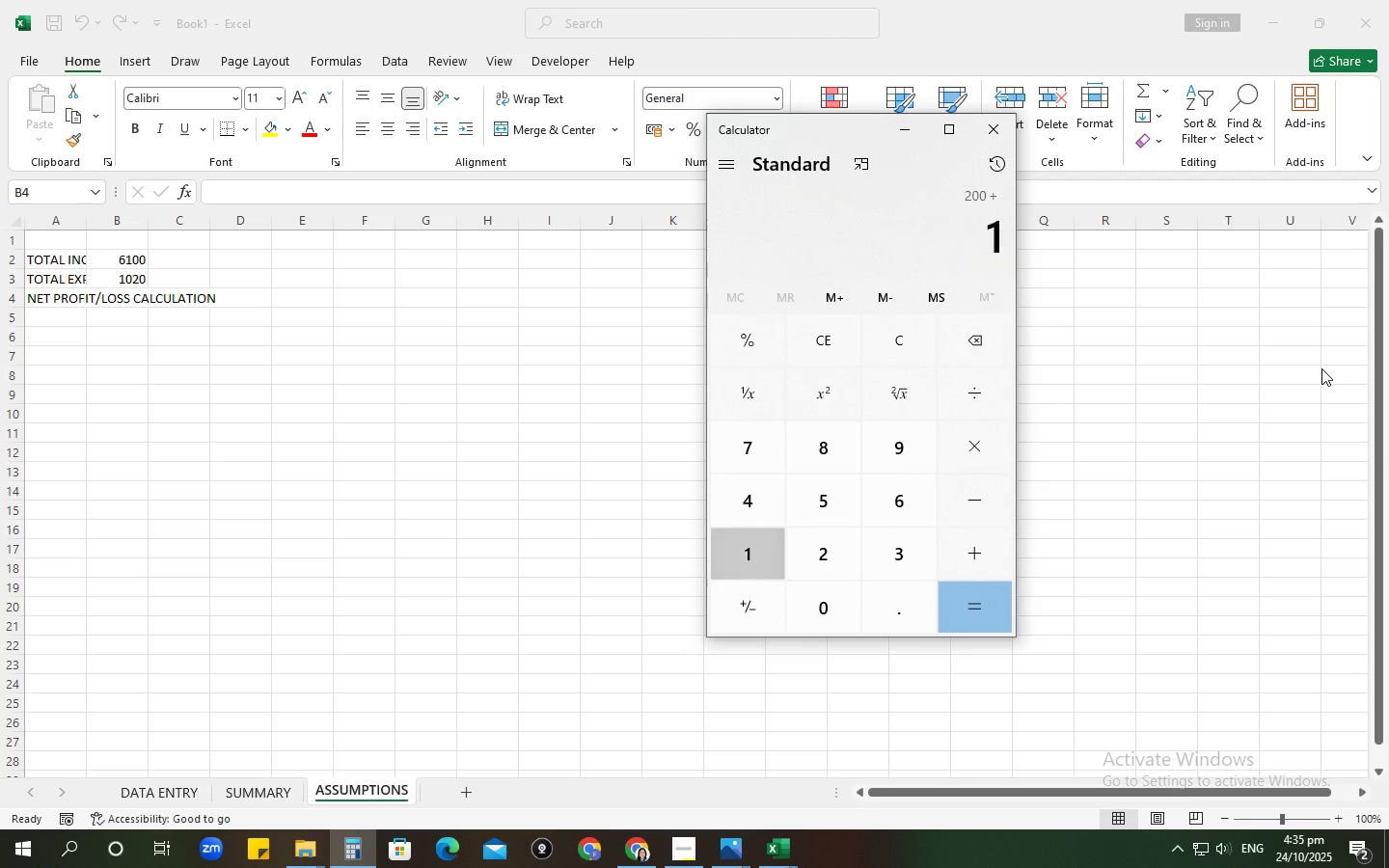 
key(Numpad1)
 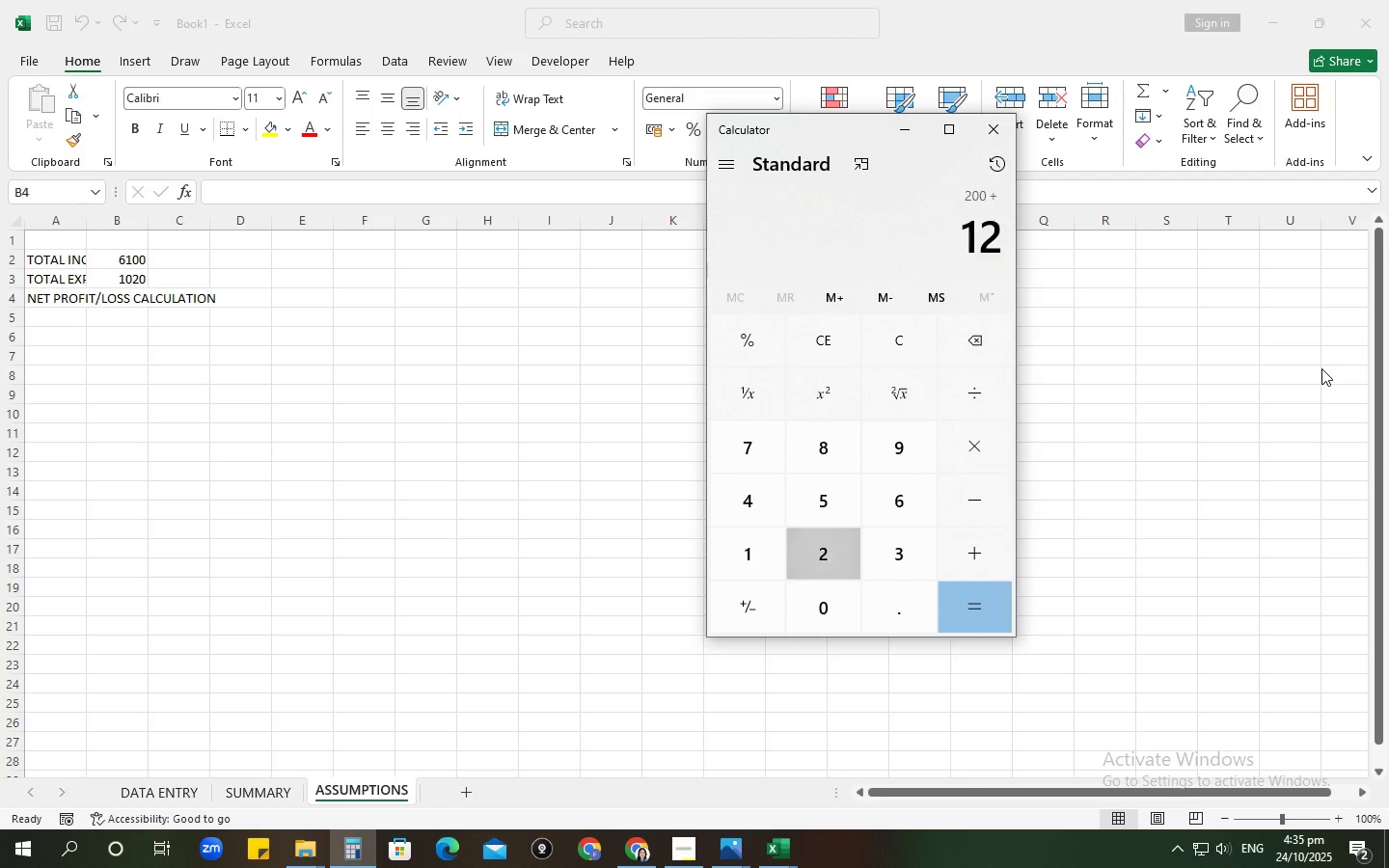 
key(Numpad2)
 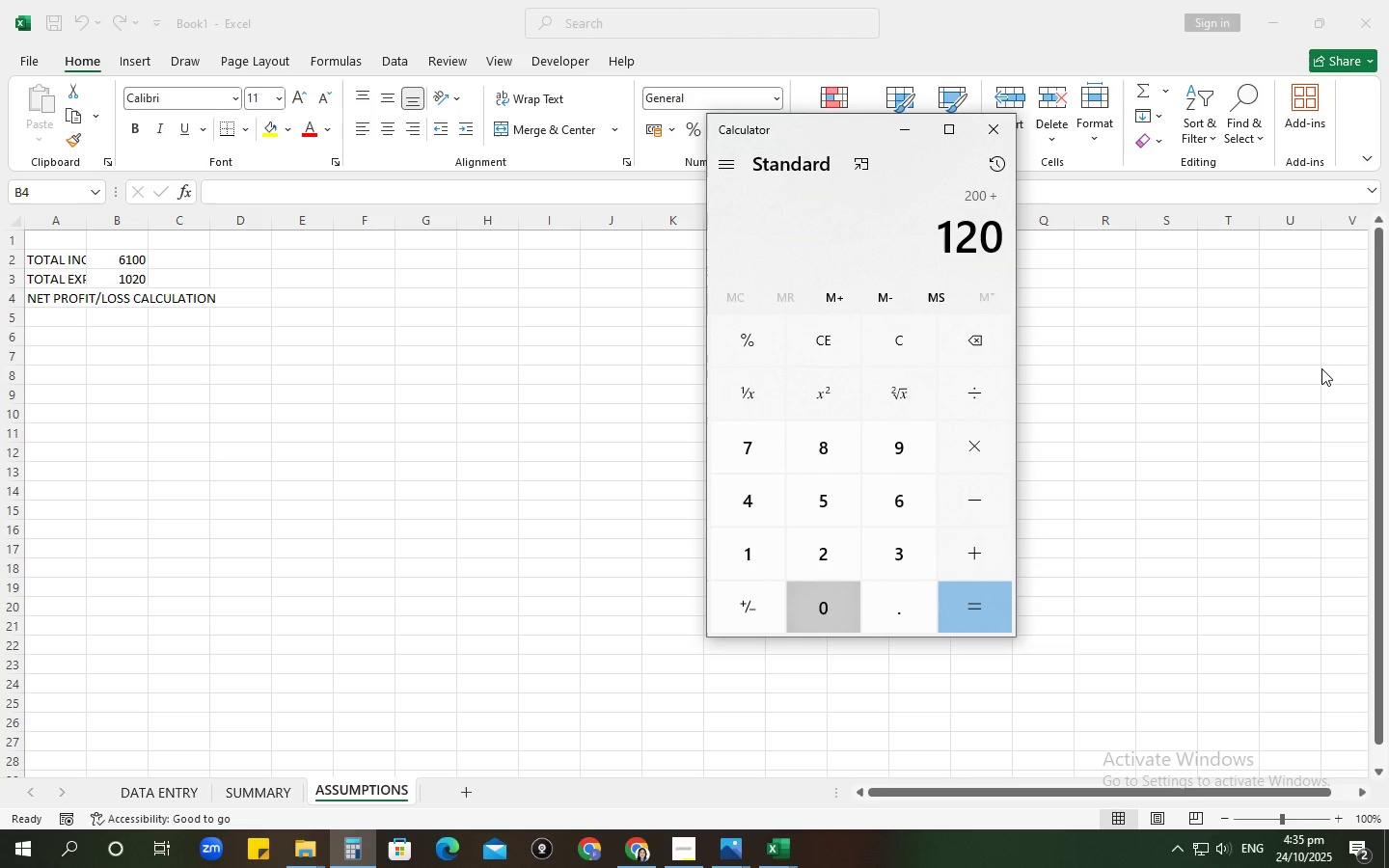 
key(Numpad0)
 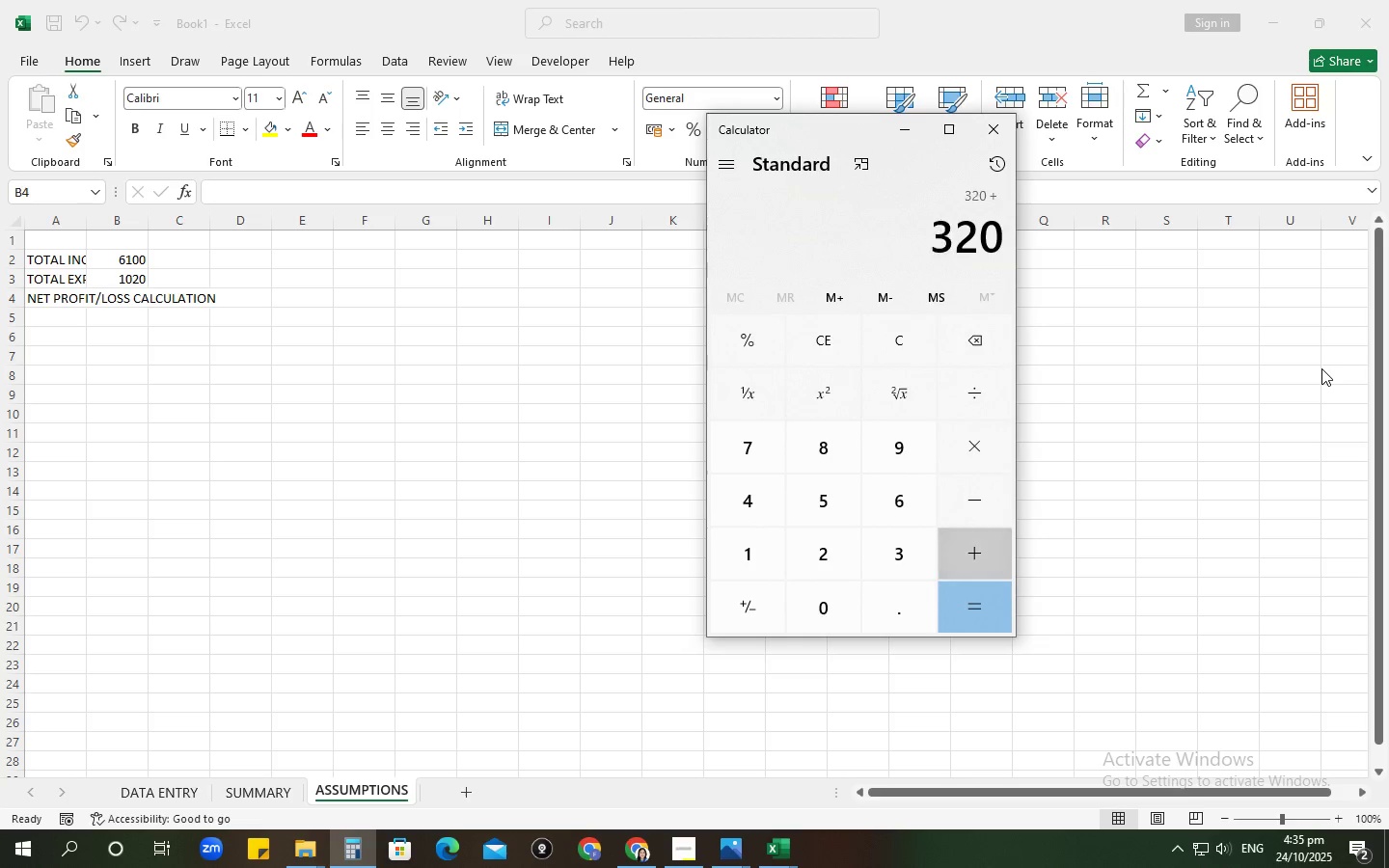 
key(NumpadAdd)
 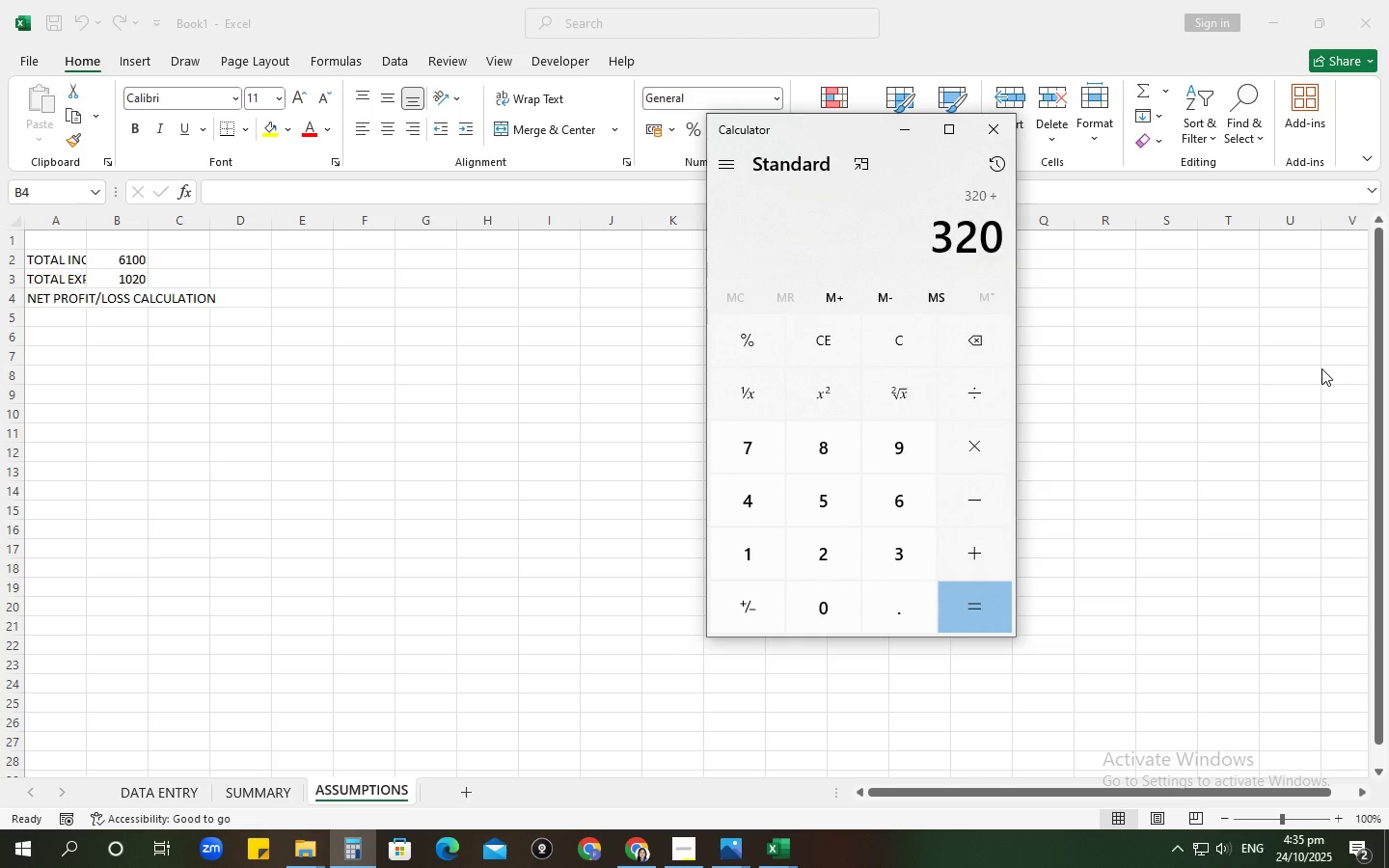 
key(Numpad1)
 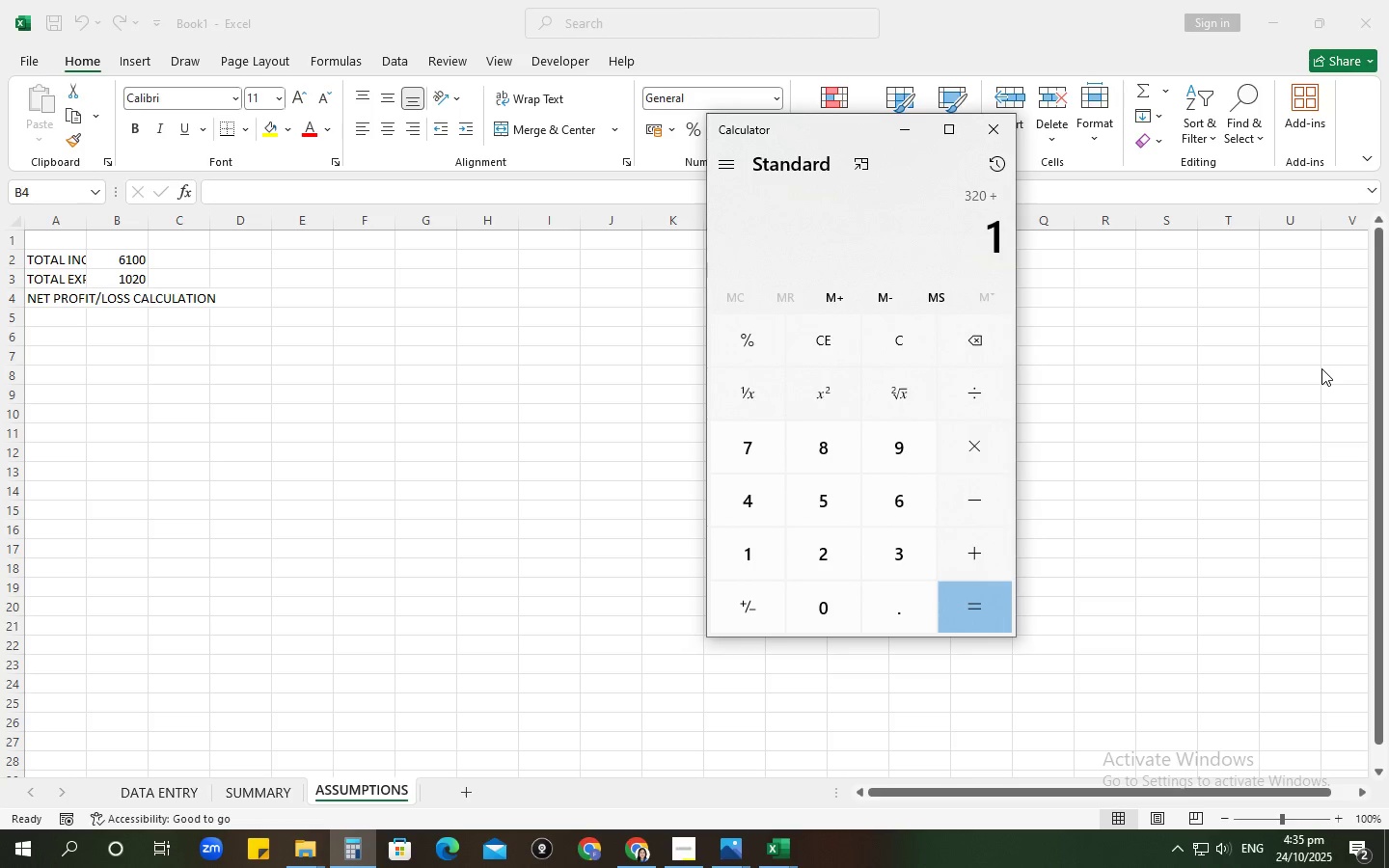 
key(Numpad0)
 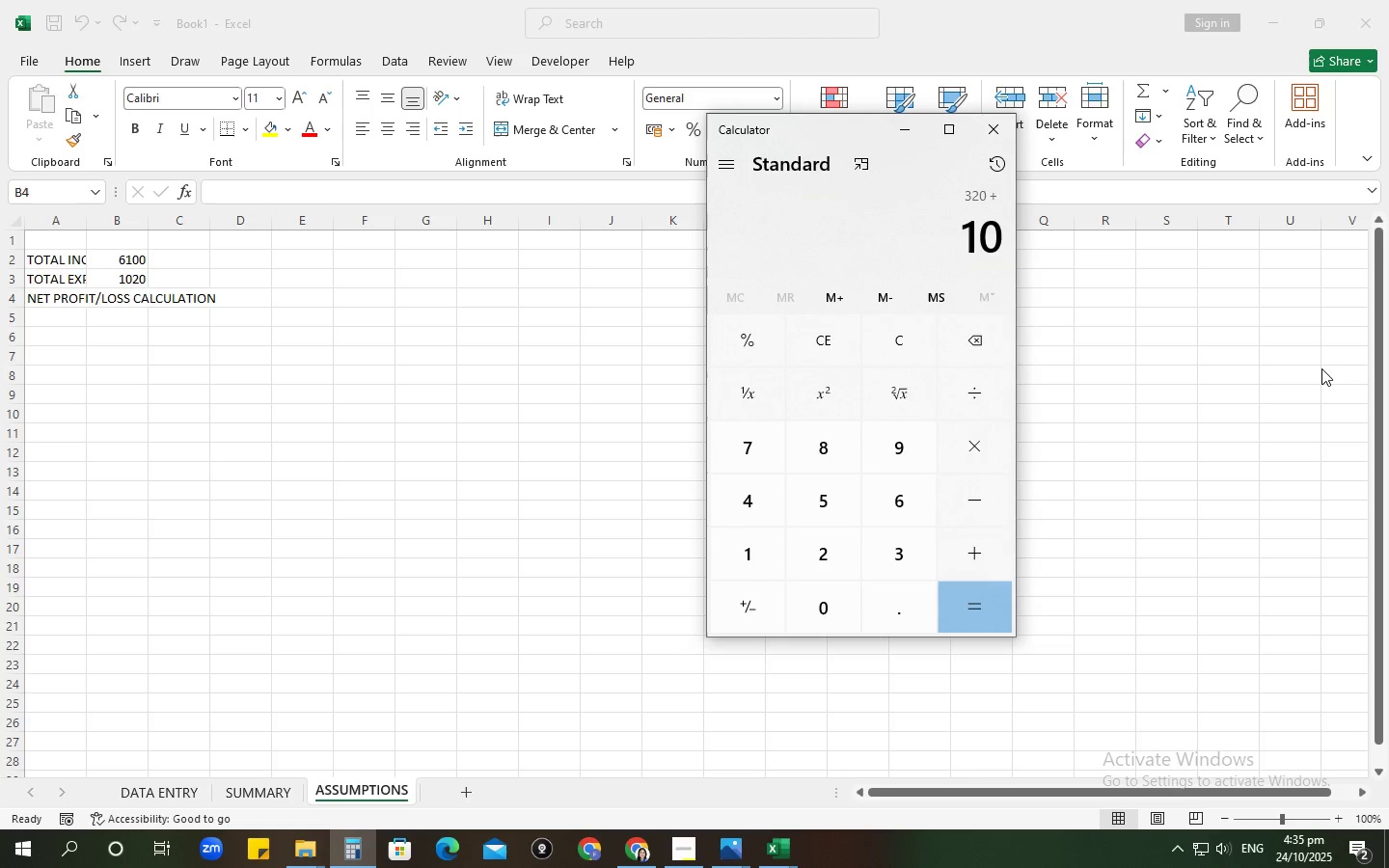 
key(Numpad0)
 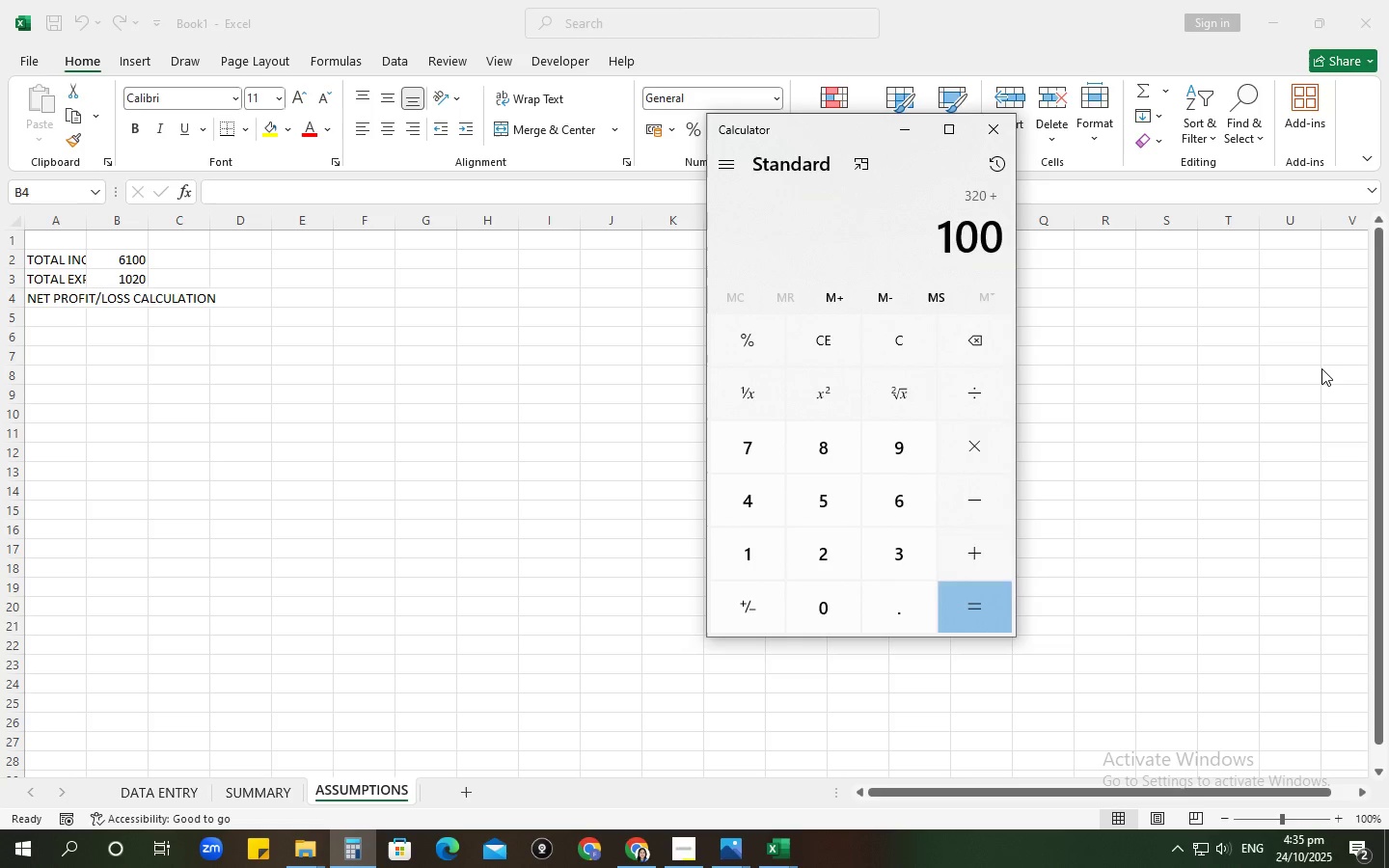 
key(NumpadAdd)
 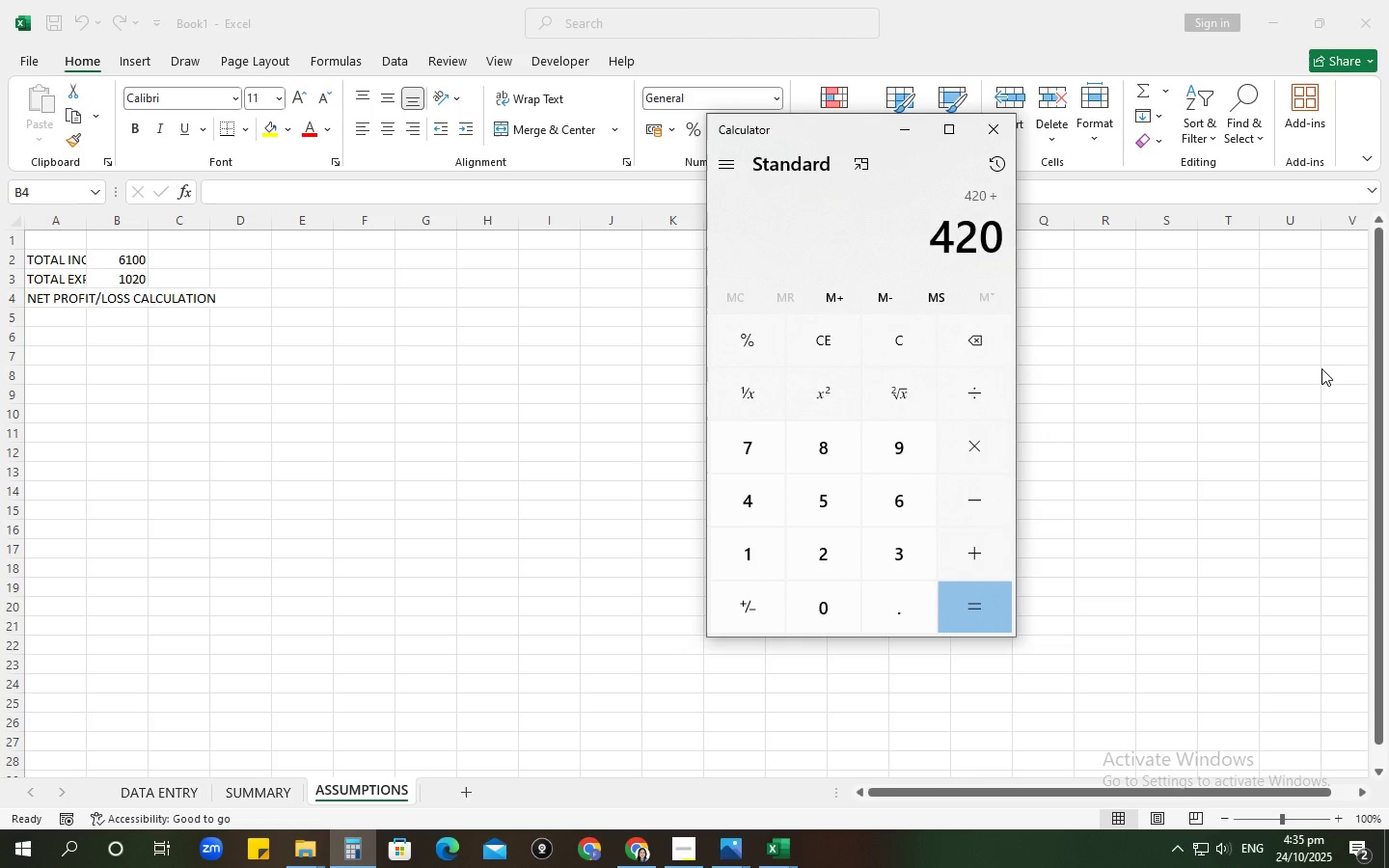 
key(Numpad3)
 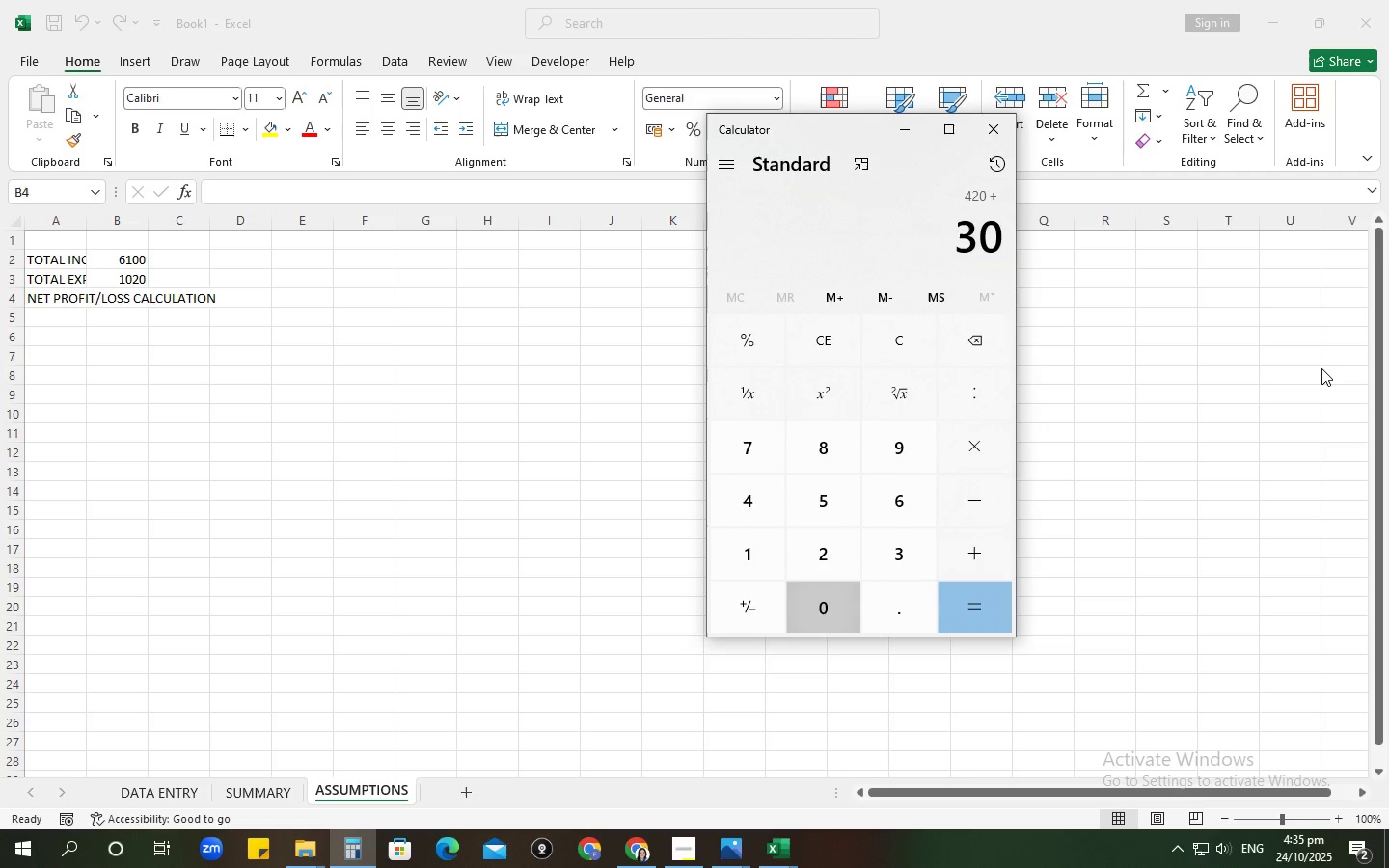 
key(Numpad0)
 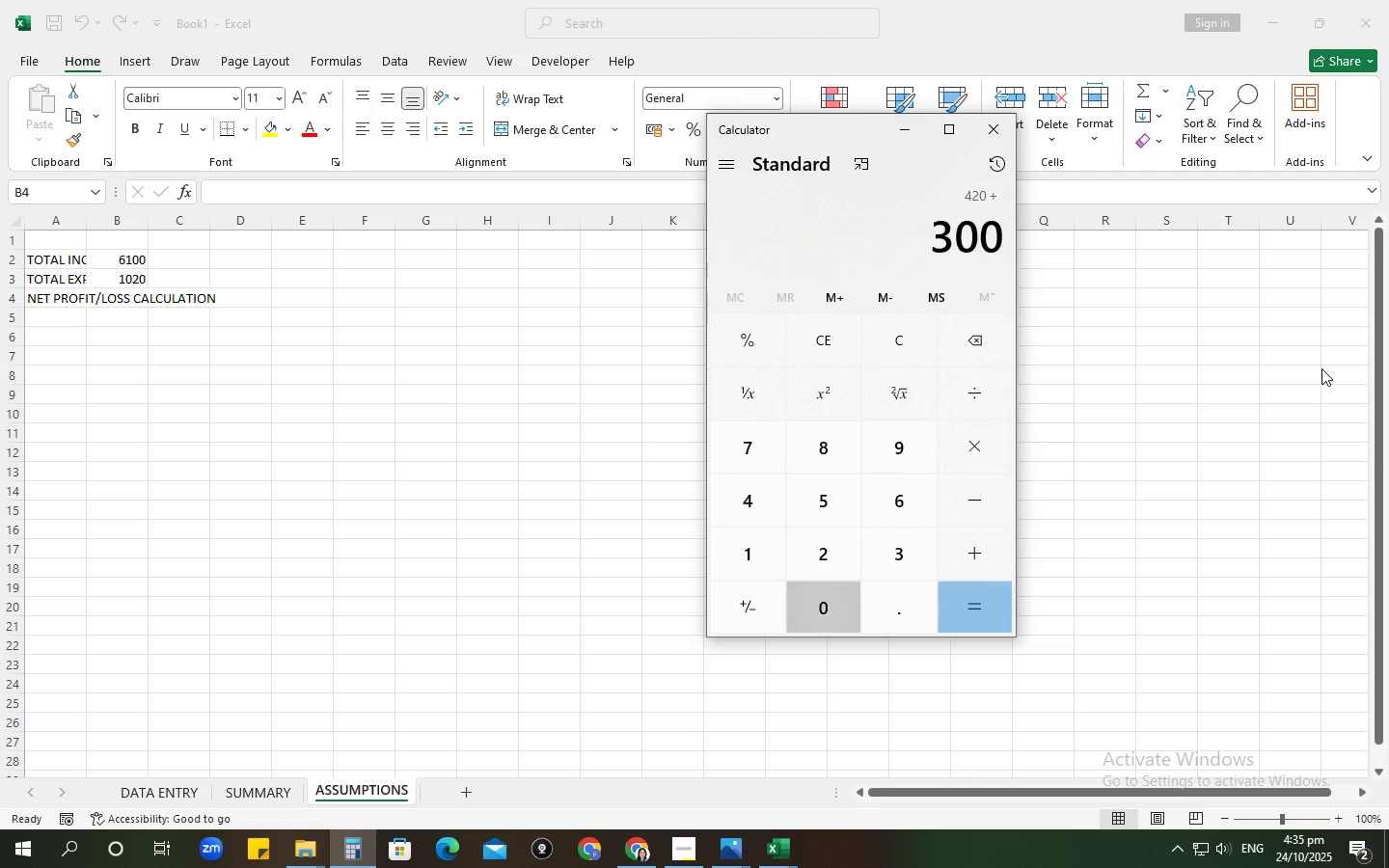 
key(Numpad0)
 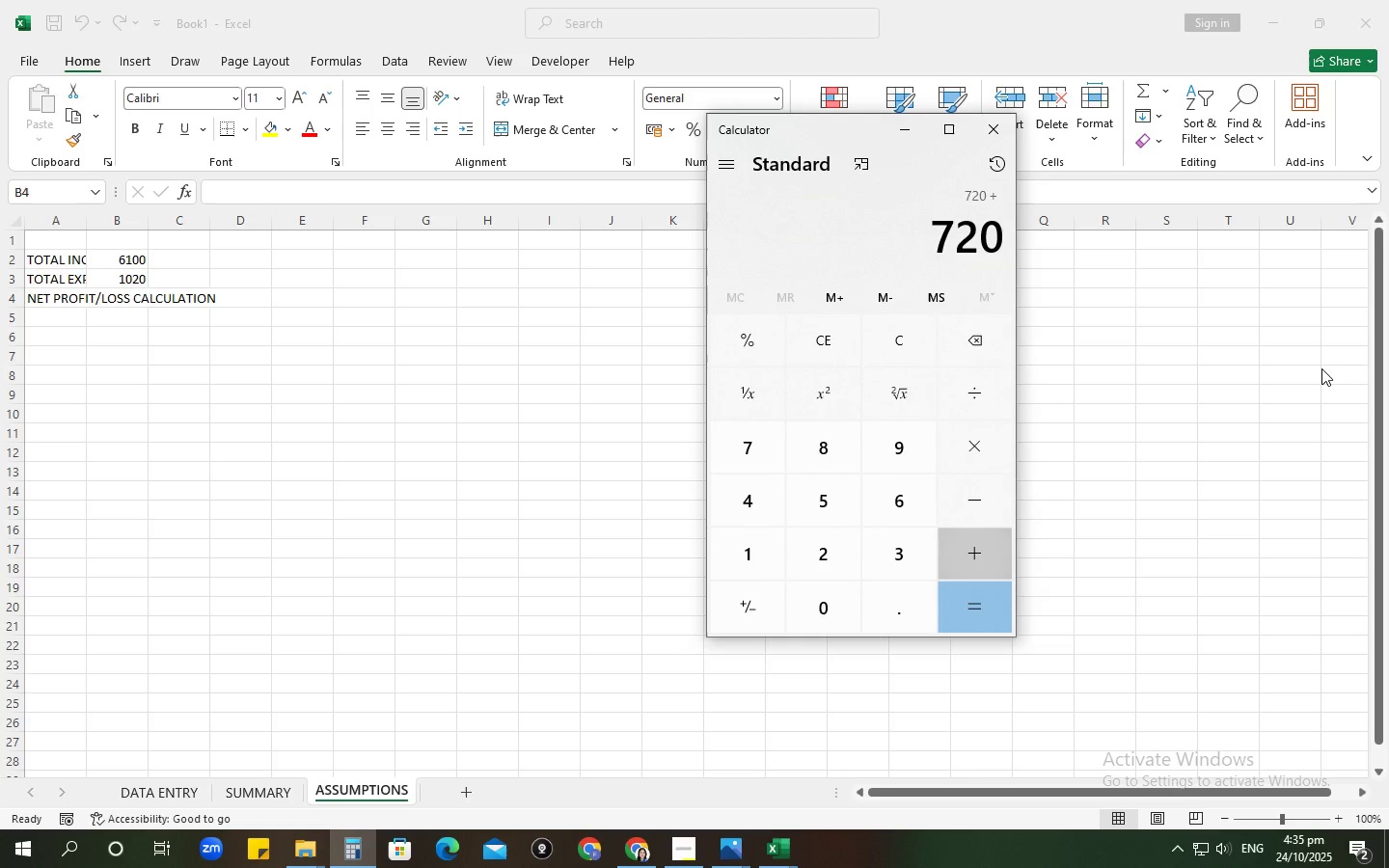 
key(NumpadAdd)
 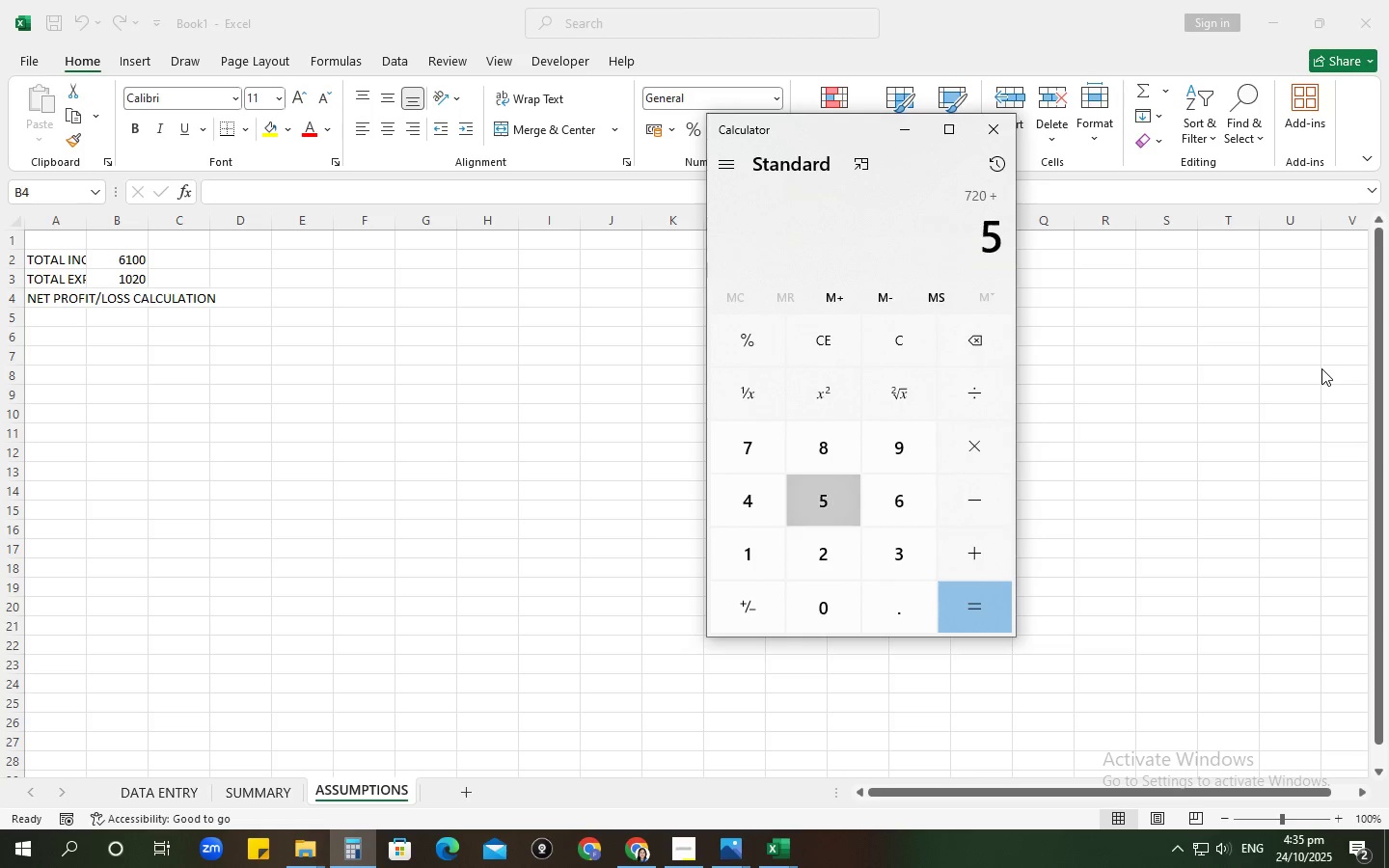 
key(Numpad5)
 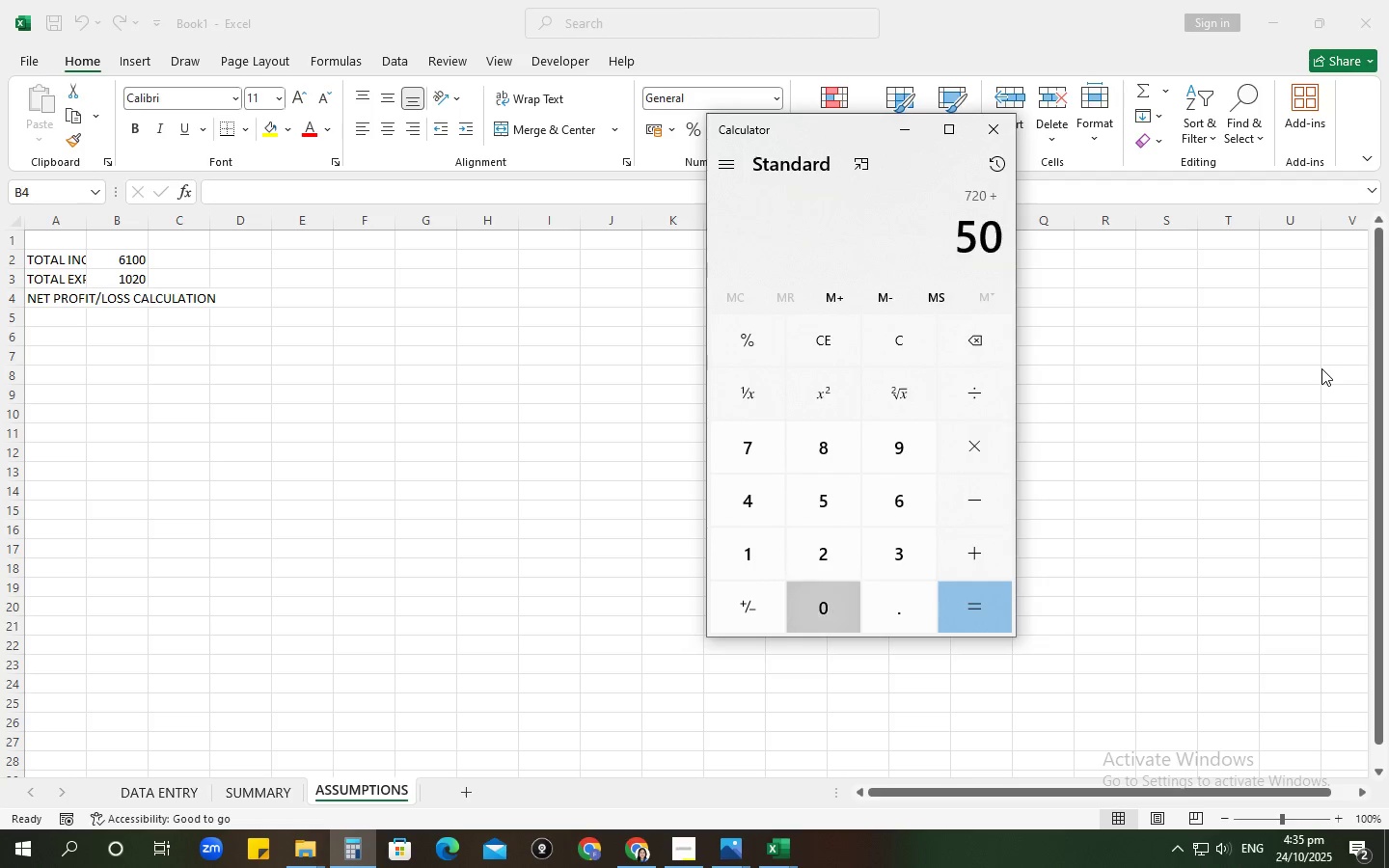 
key(Numpad0)
 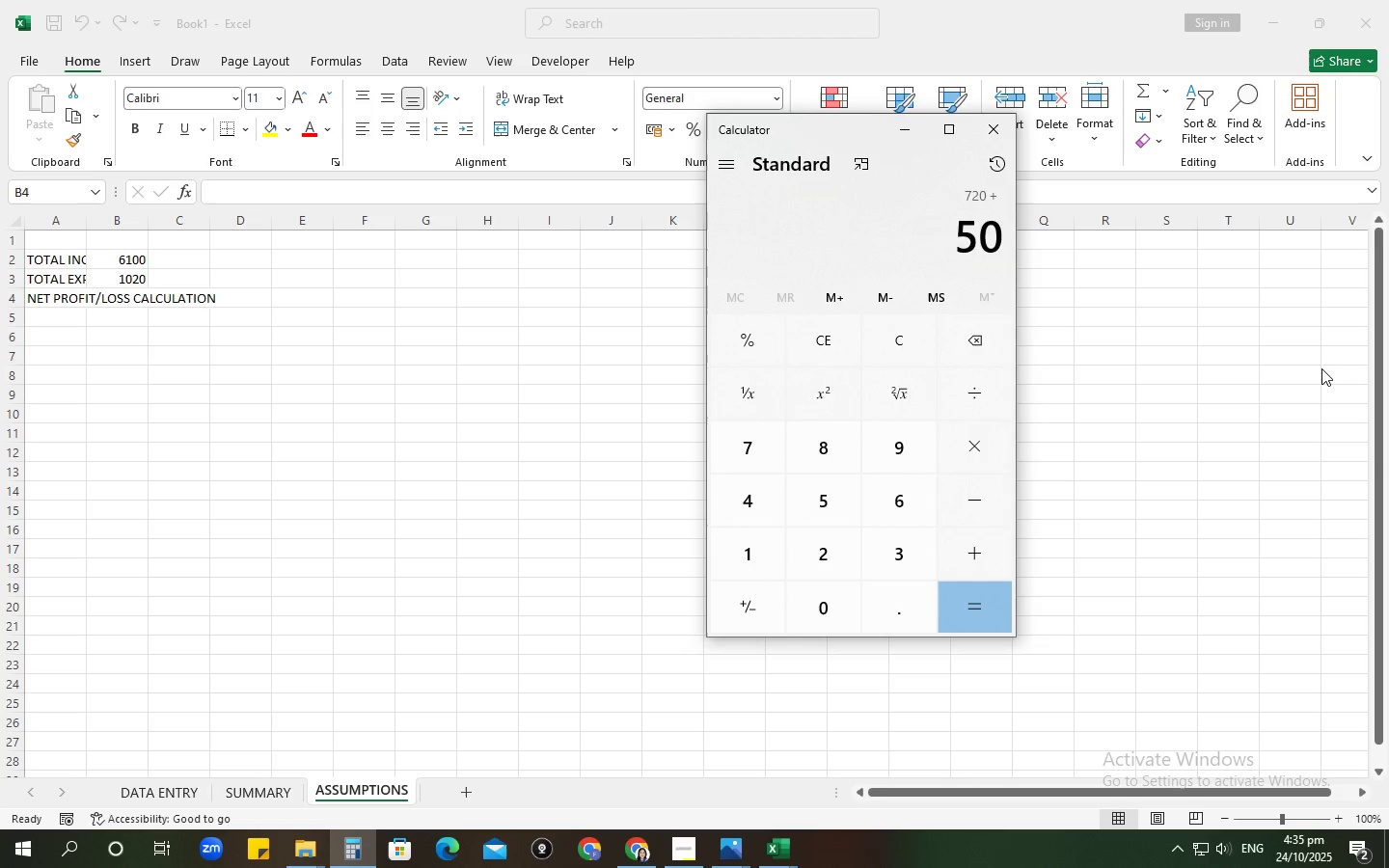 
key(Numpad0)
 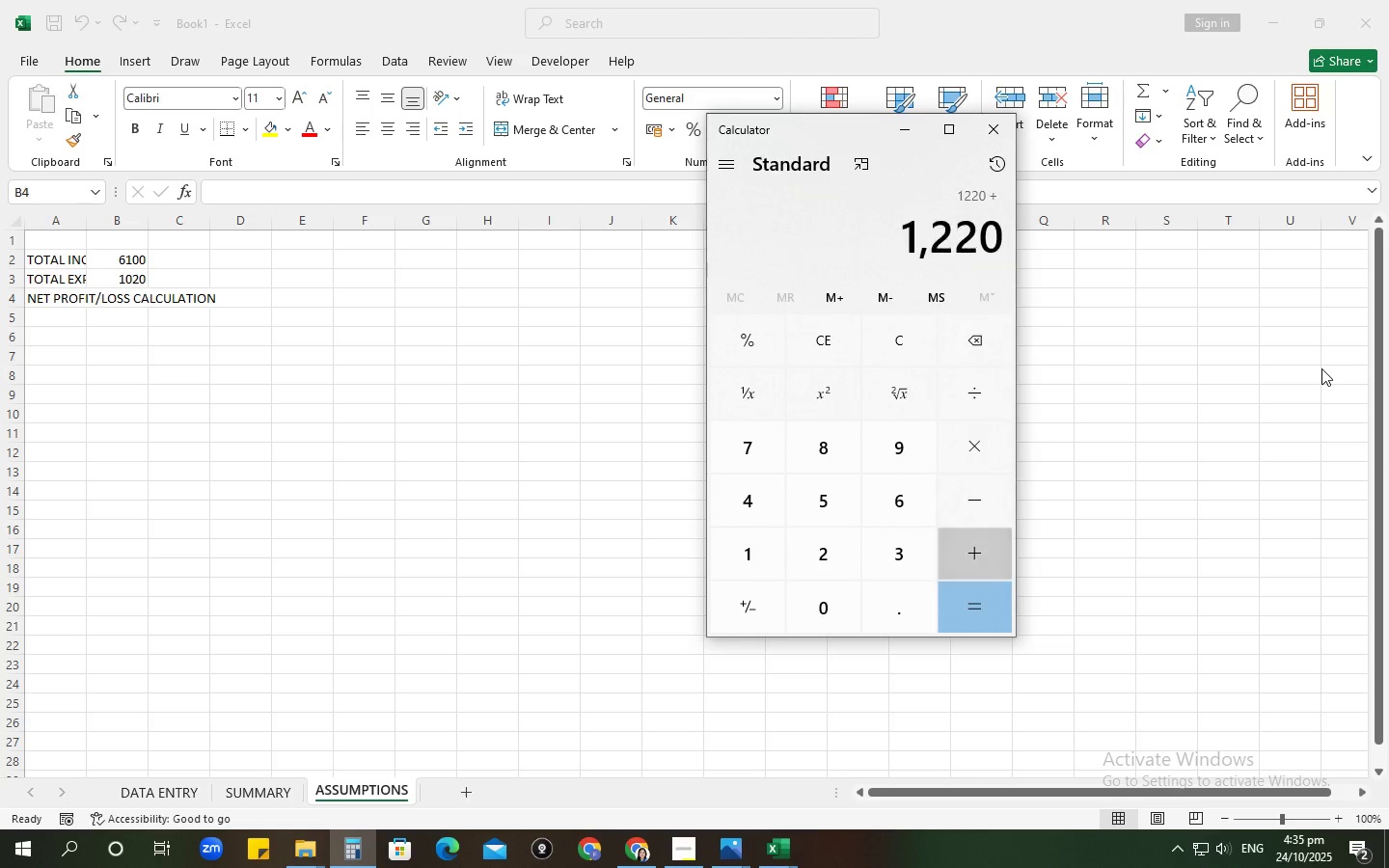 
key(NumpadAdd)
 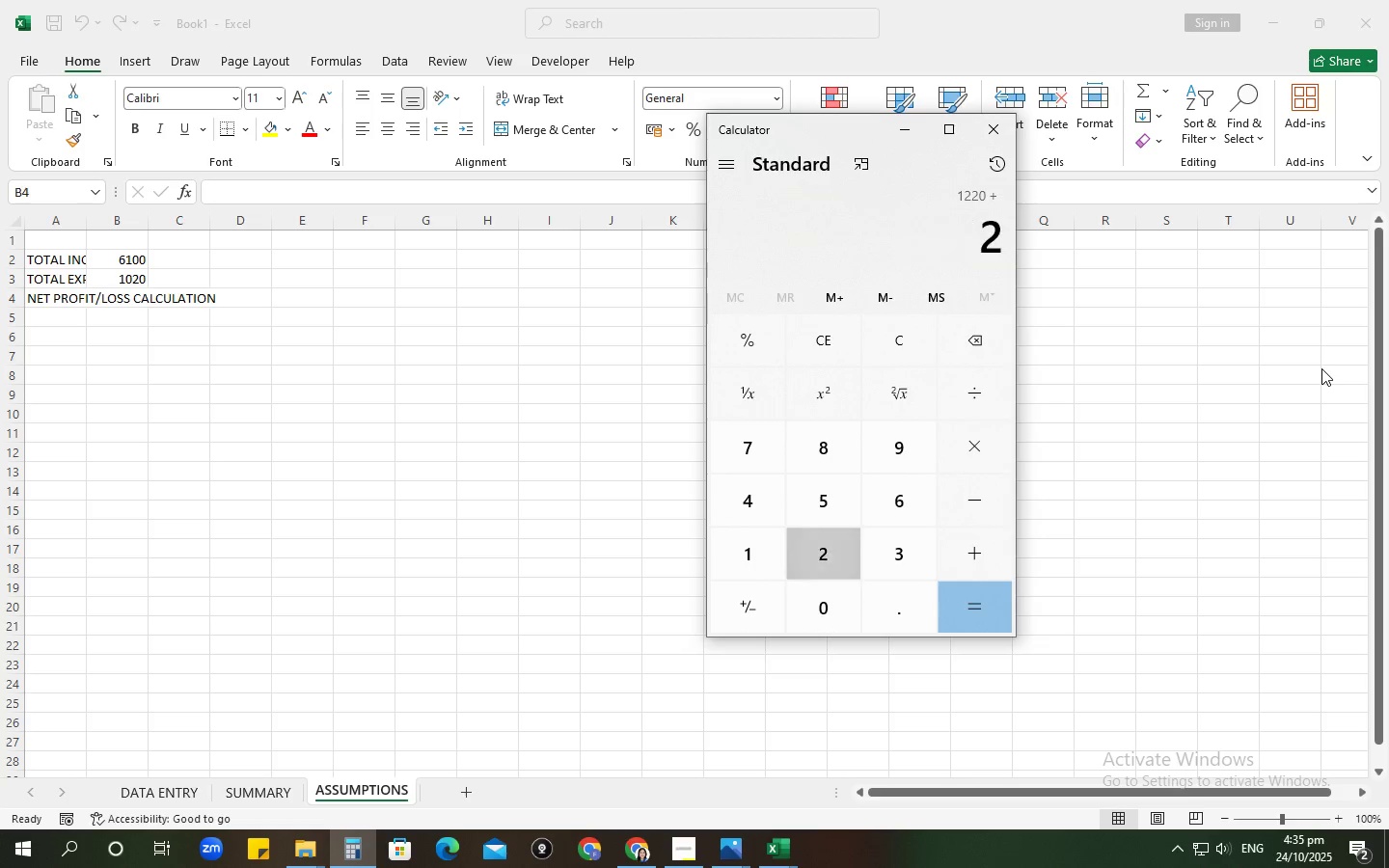 
key(Numpad2)
 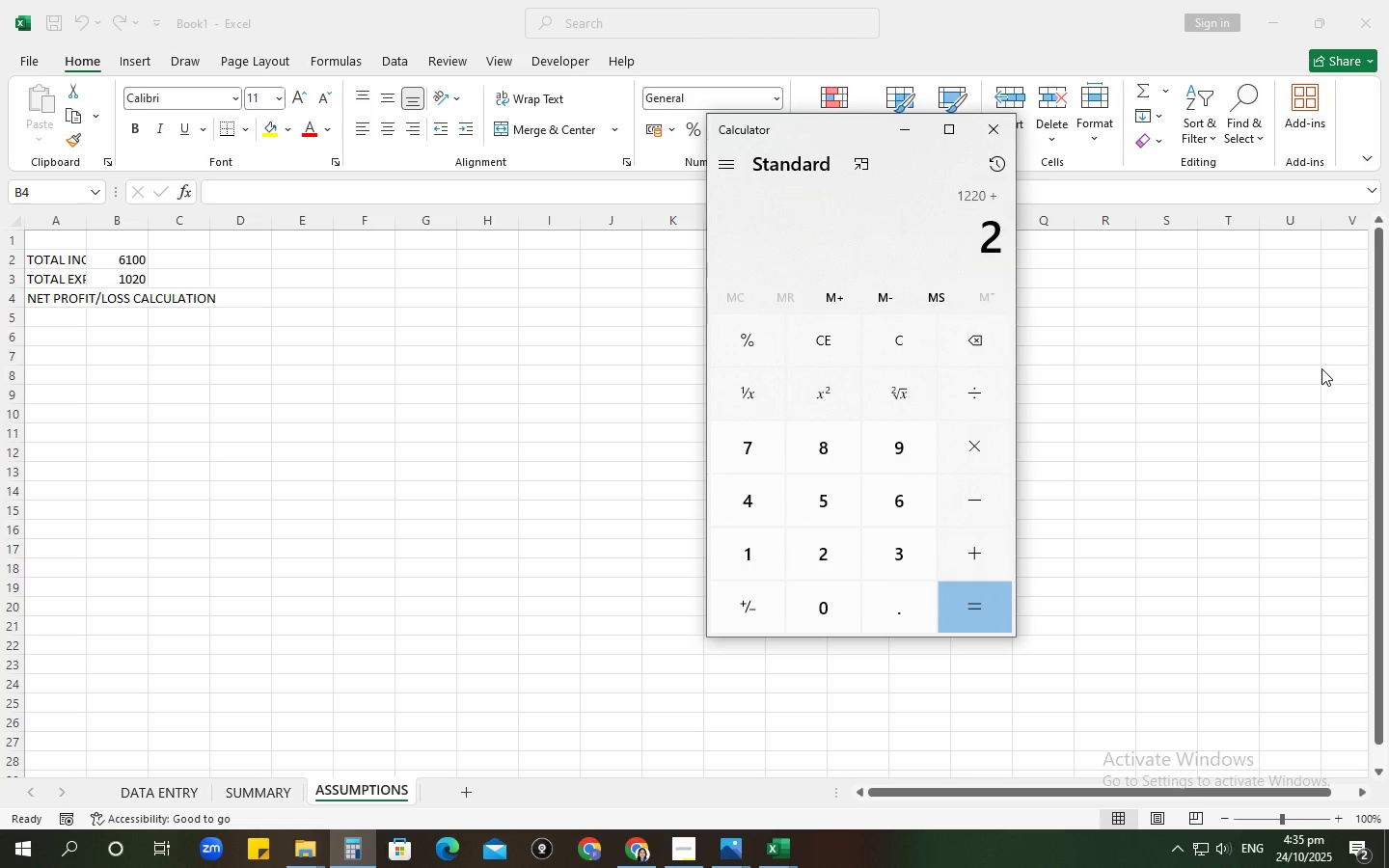 
key(Numpad5)
 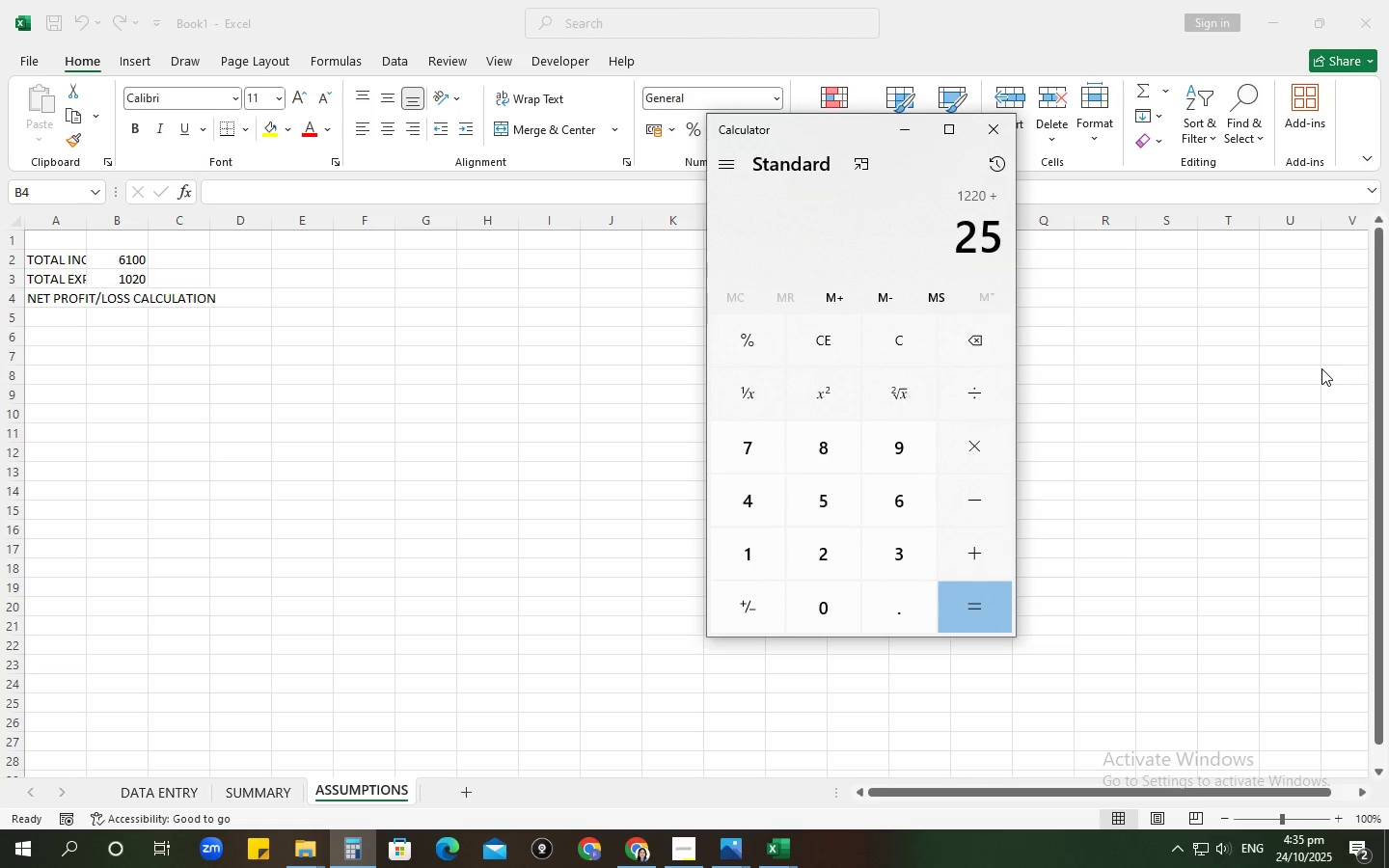 
key(Numpad0)
 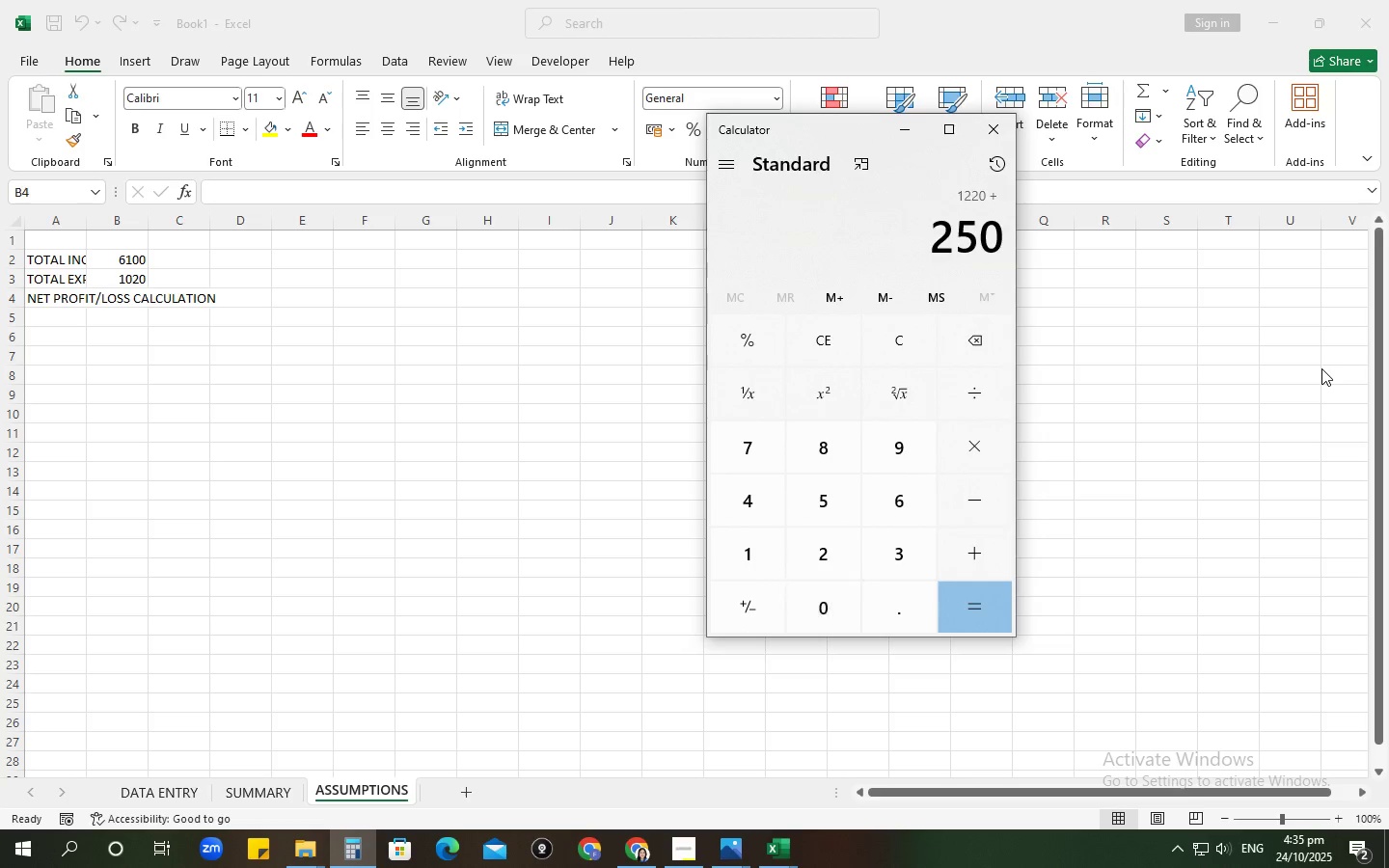 
key(Numpad0)
 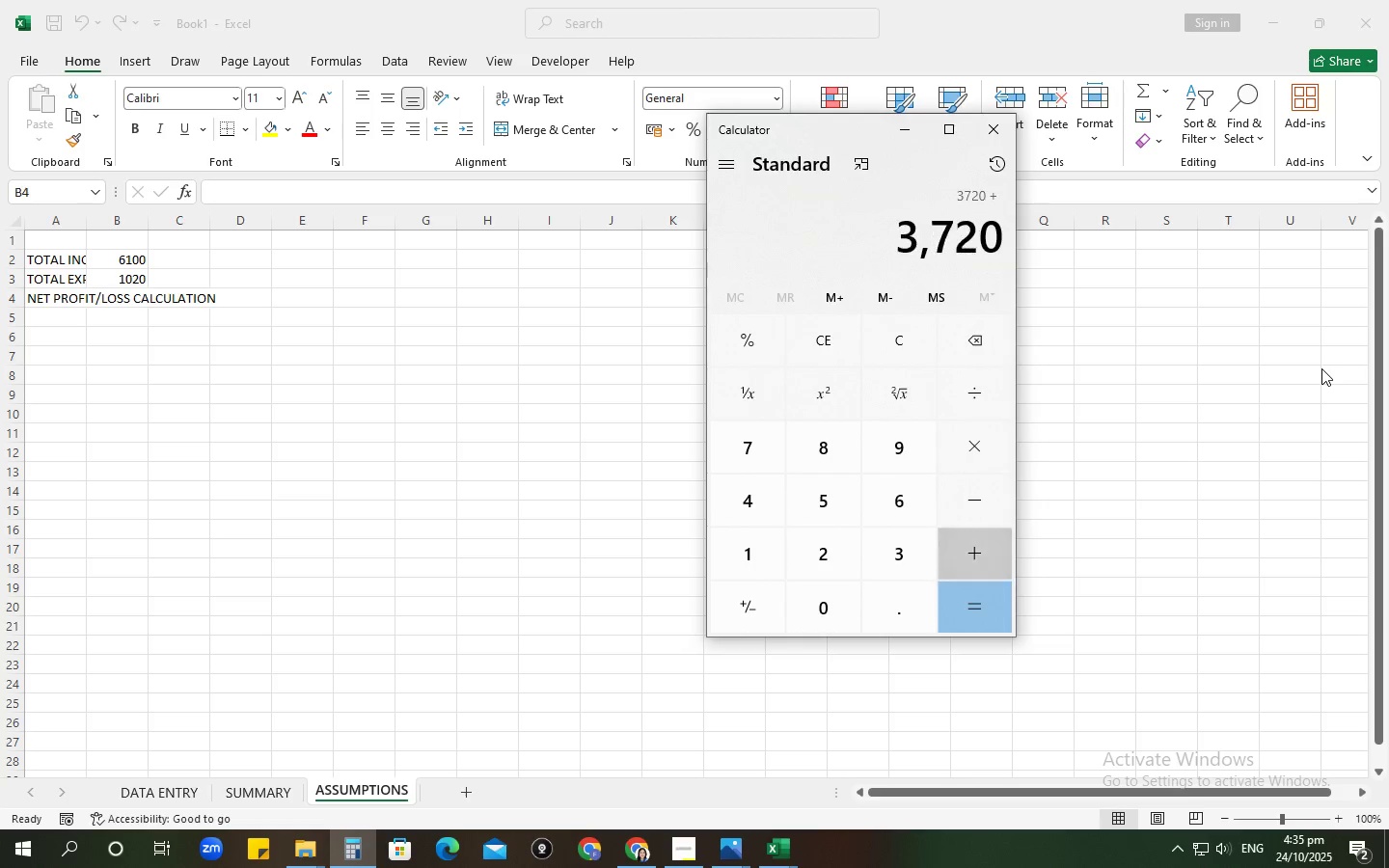 
key(NumpadAdd)
 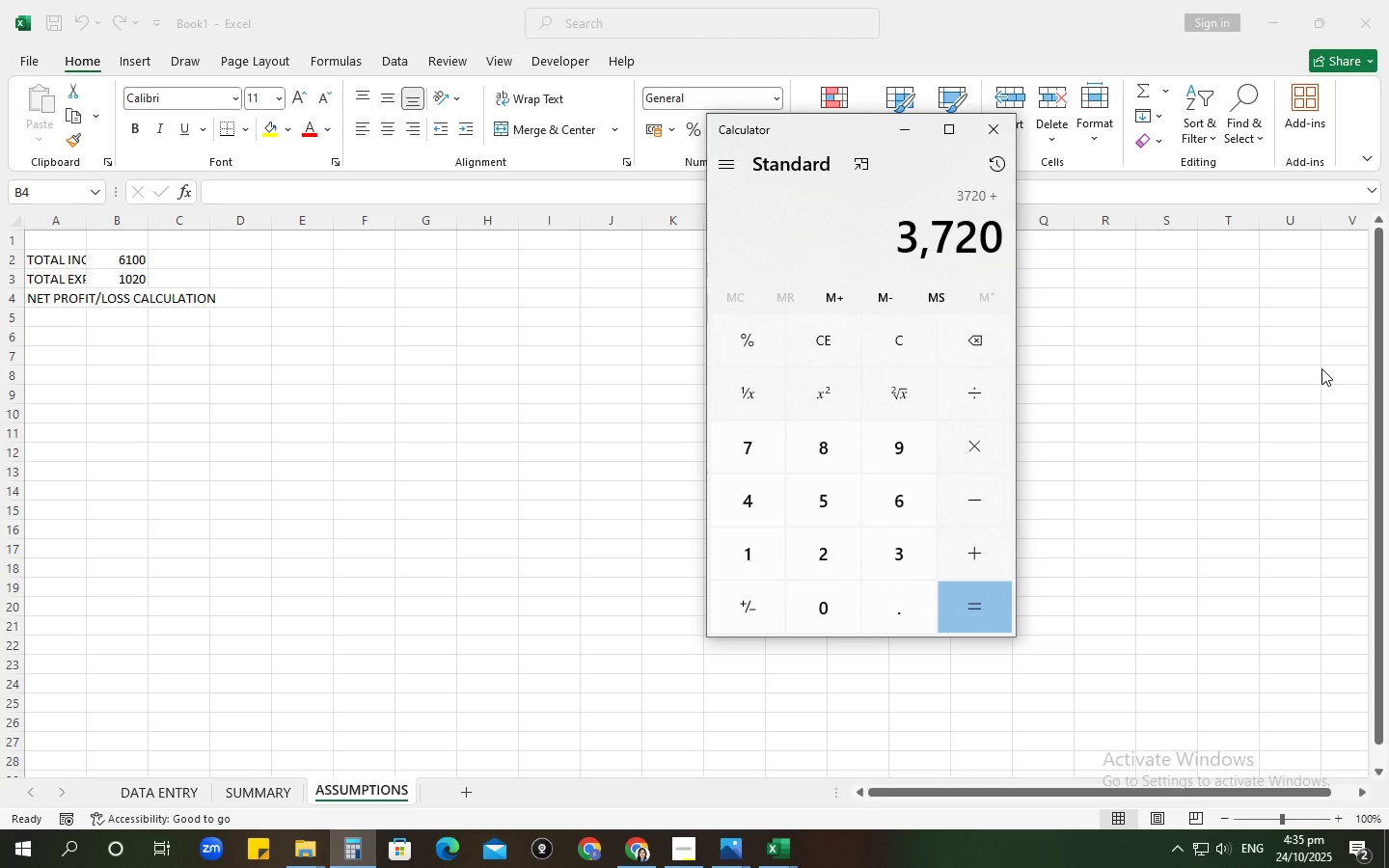 
key(NumpadEnter)
 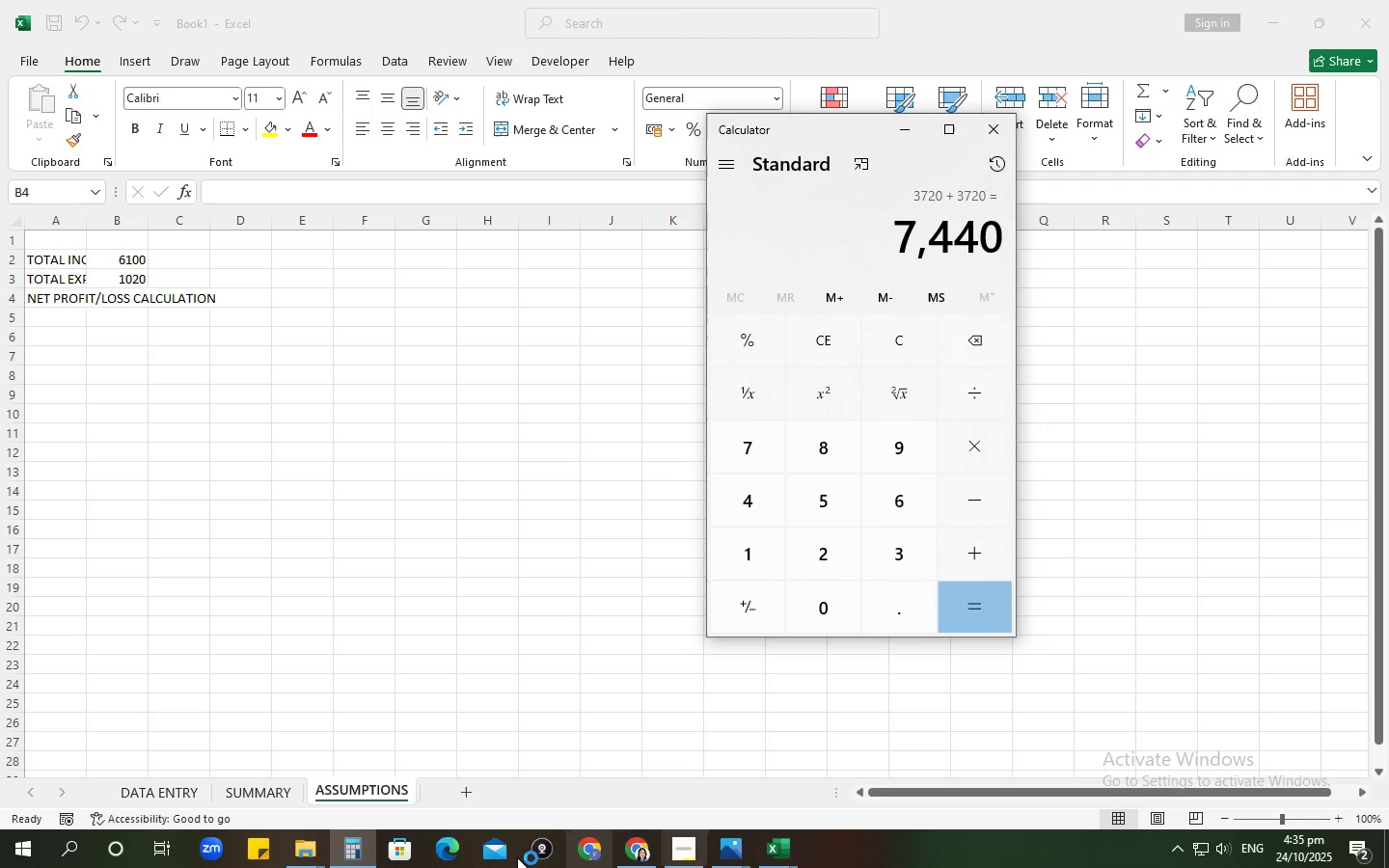 
wait(5.16)
 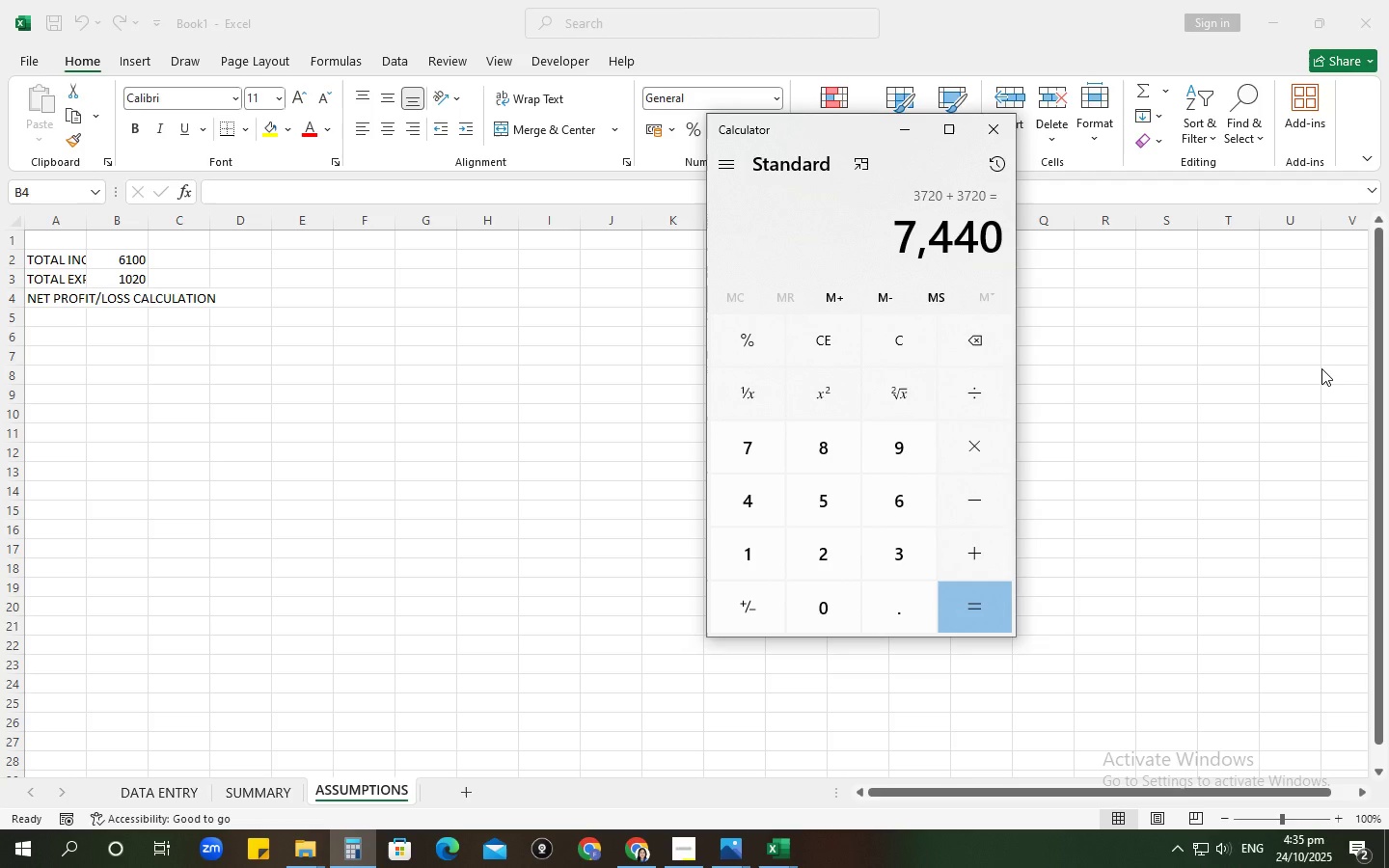 
left_click([57, 855])
 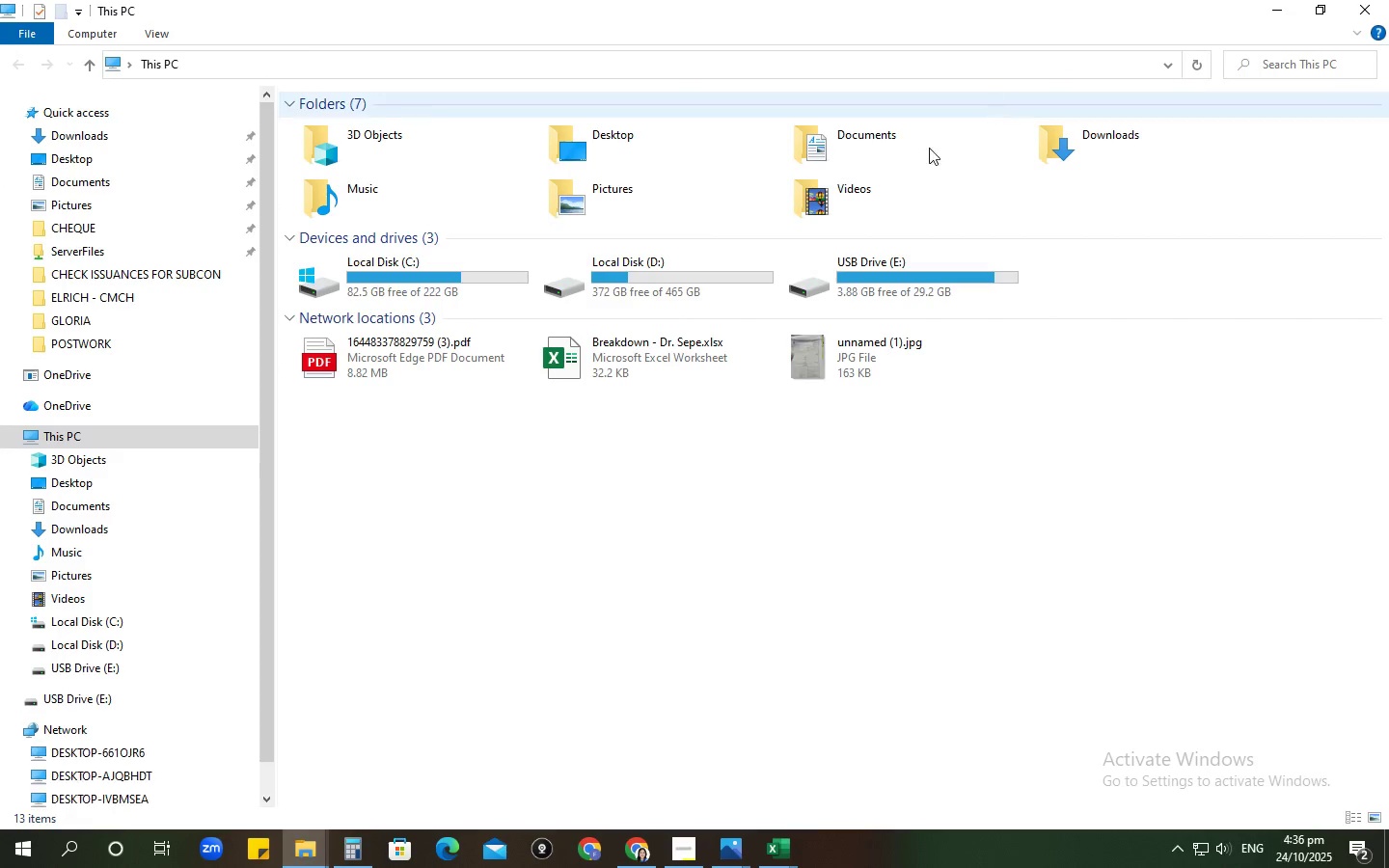 
wait(6.67)
 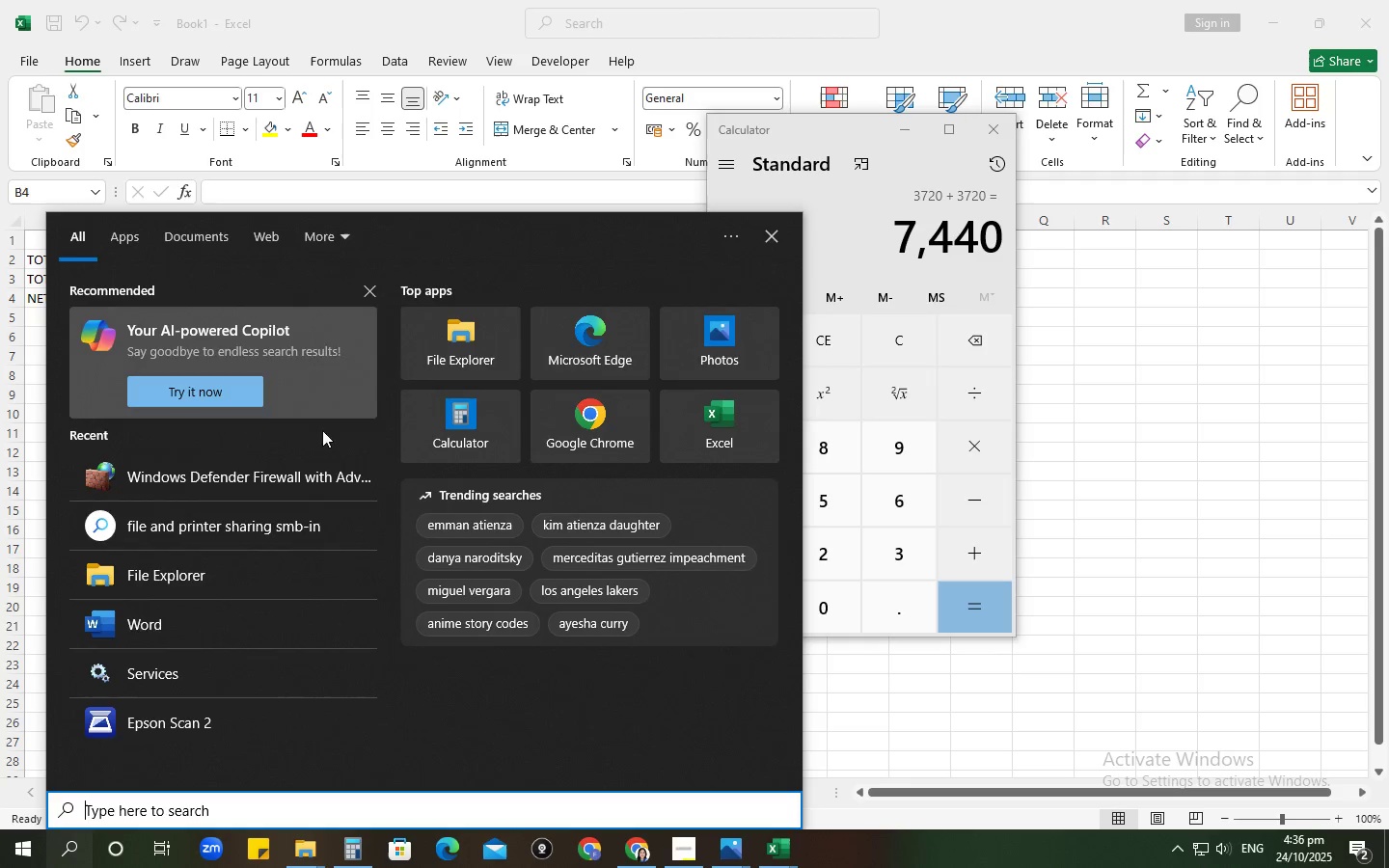 
double_click([66, 178])
 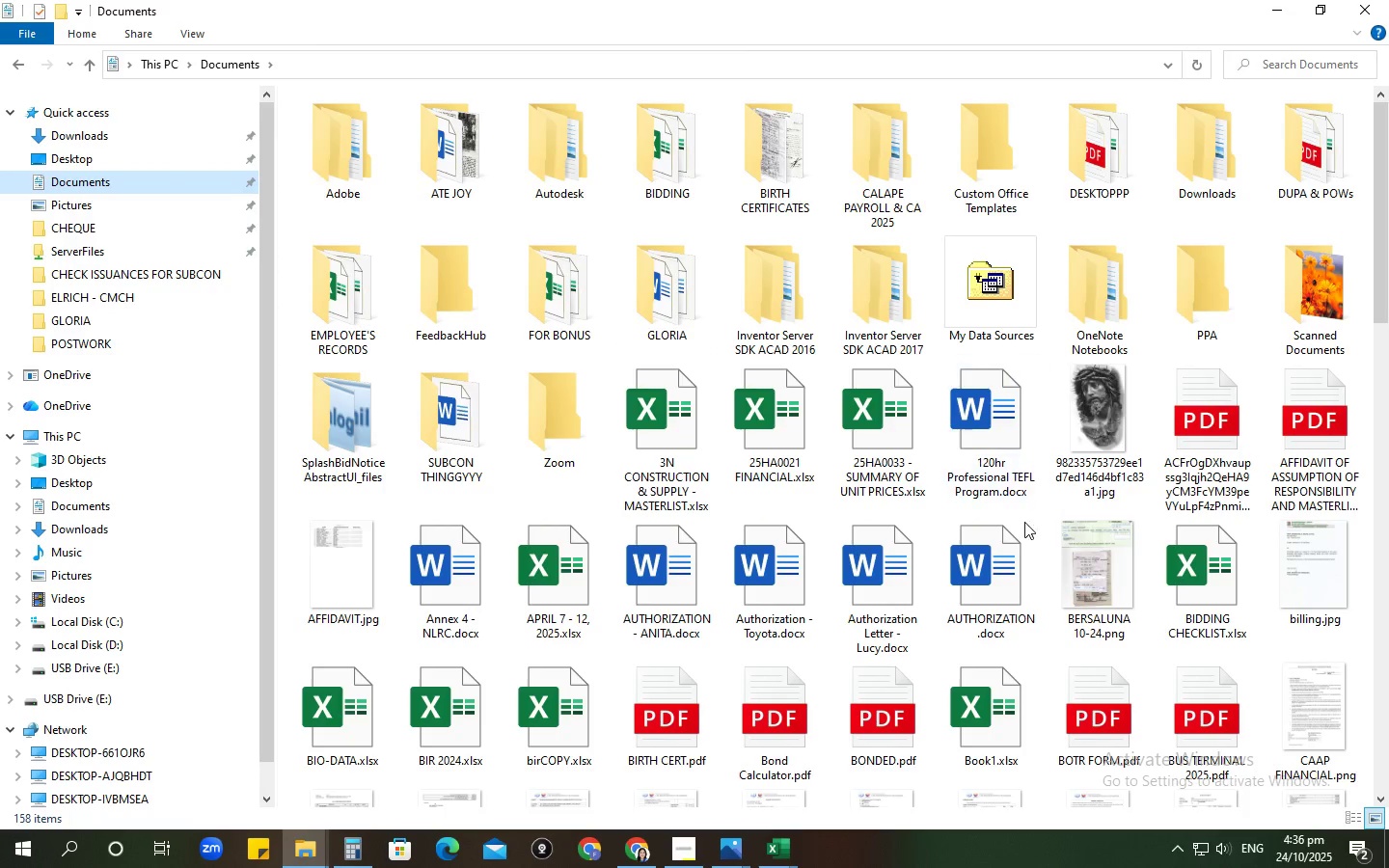 
scroll: coordinate [1041, 534], scroll_direction: down, amount: 1.0
 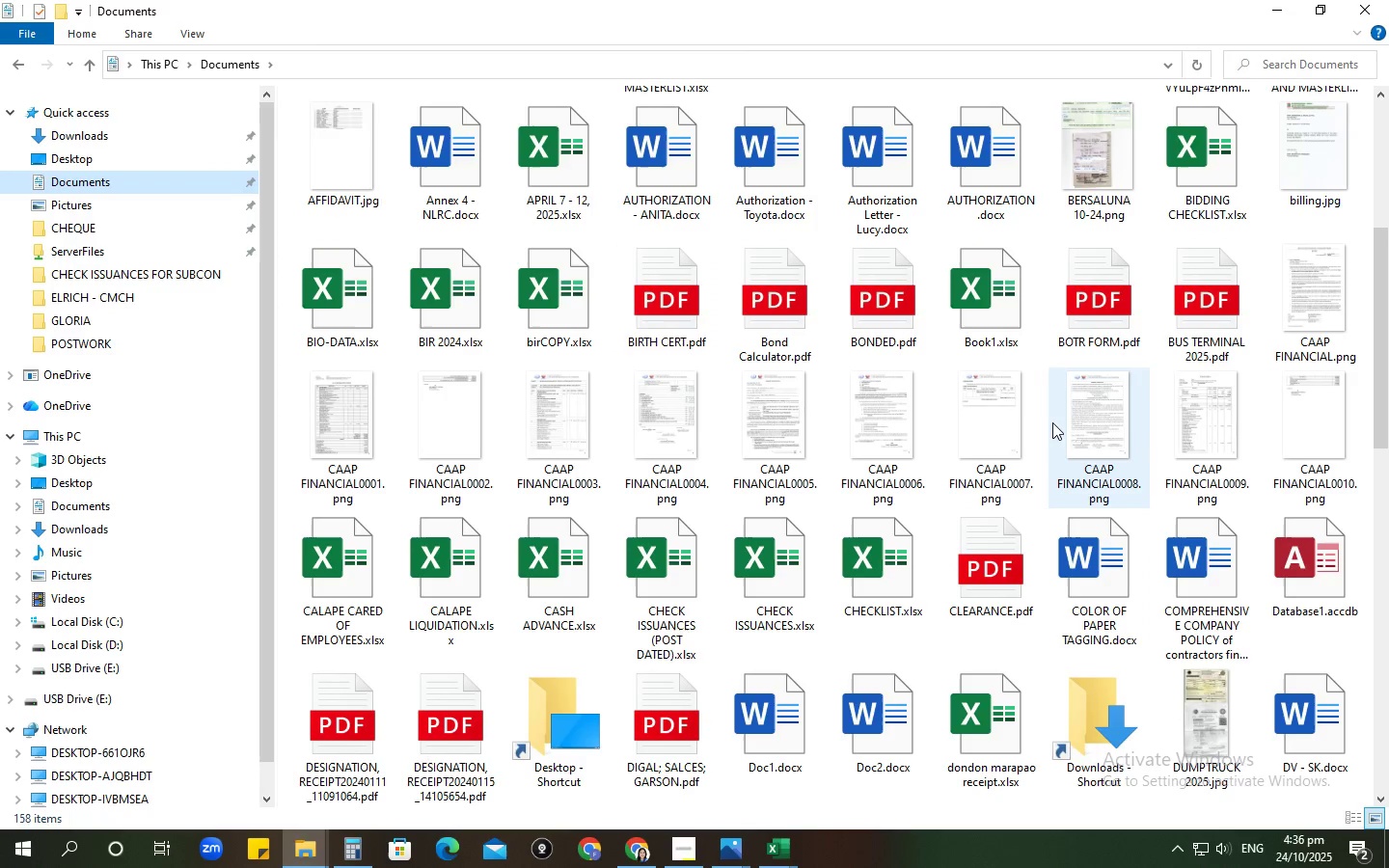 
double_click([961, 428])
 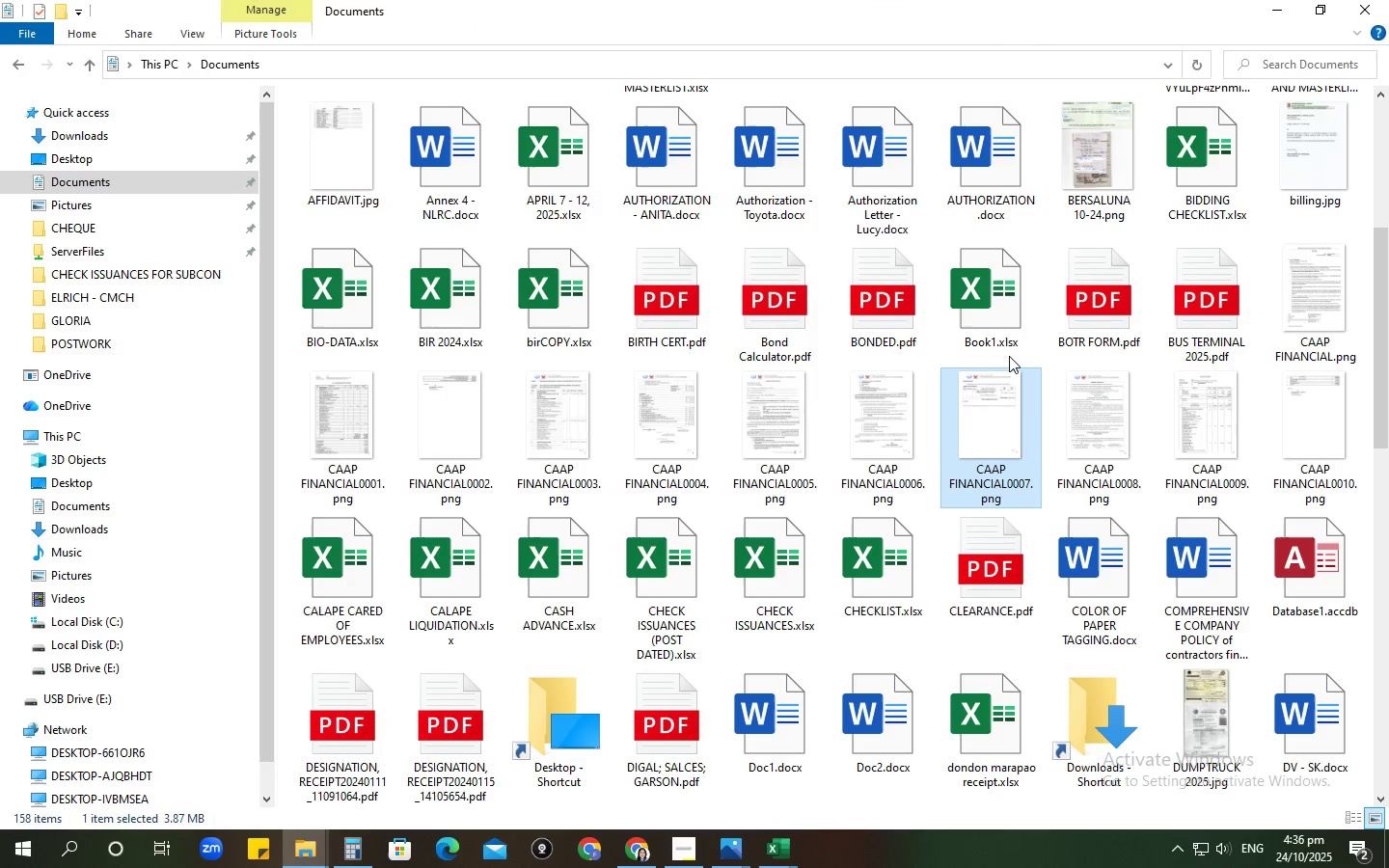 
right_click([1003, 396])
 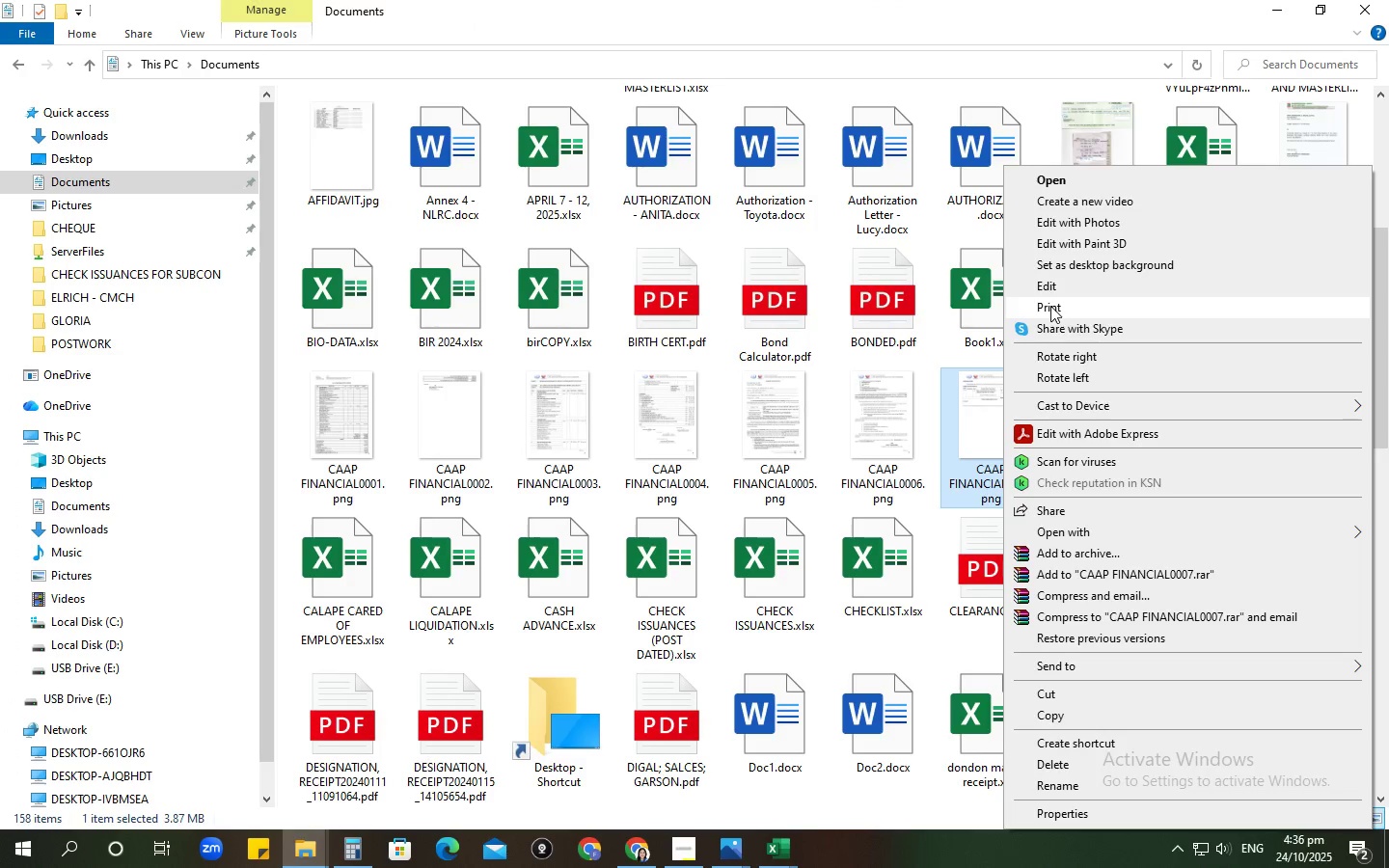 
left_click([1050, 308])
 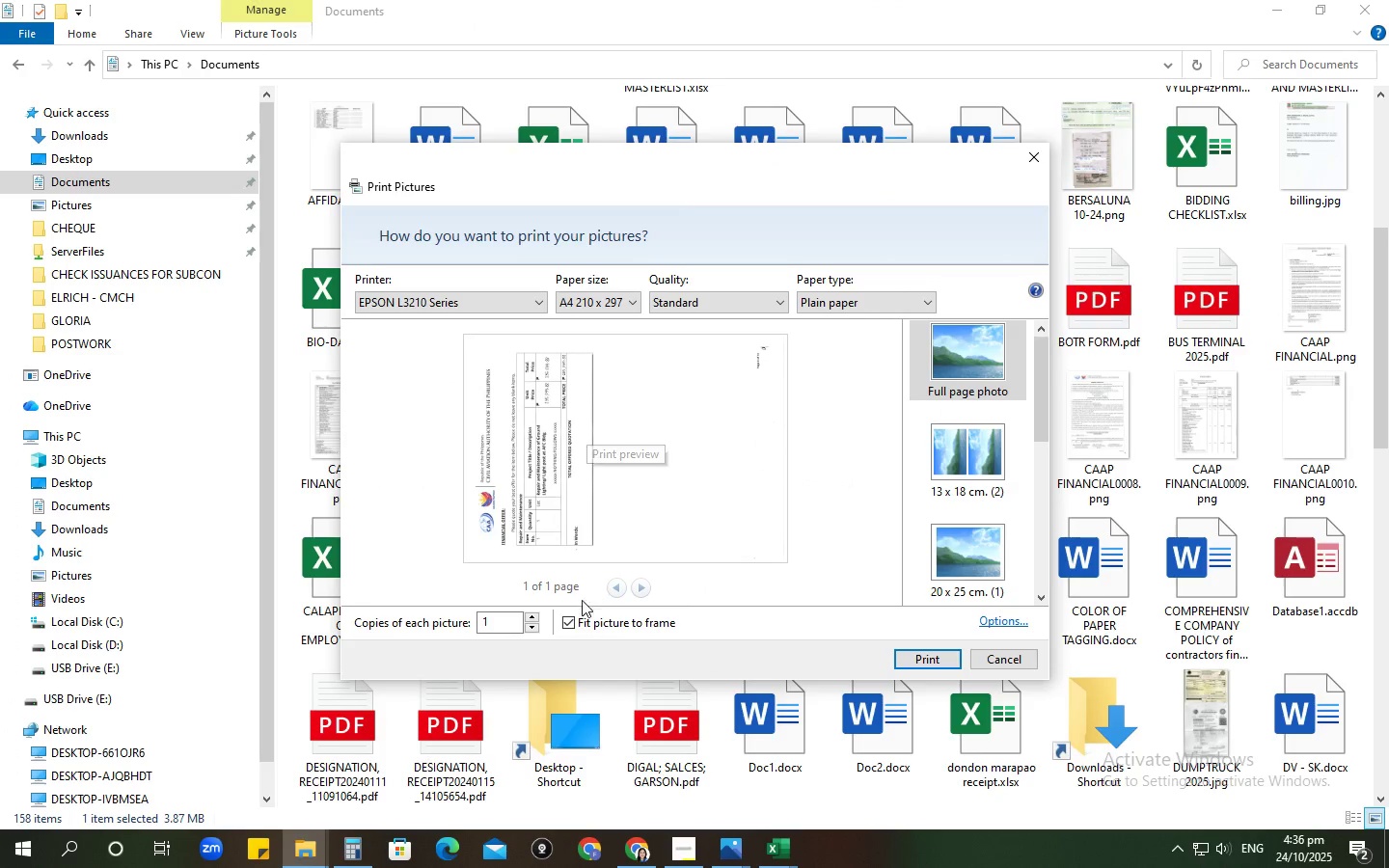 
left_click([570, 624])
 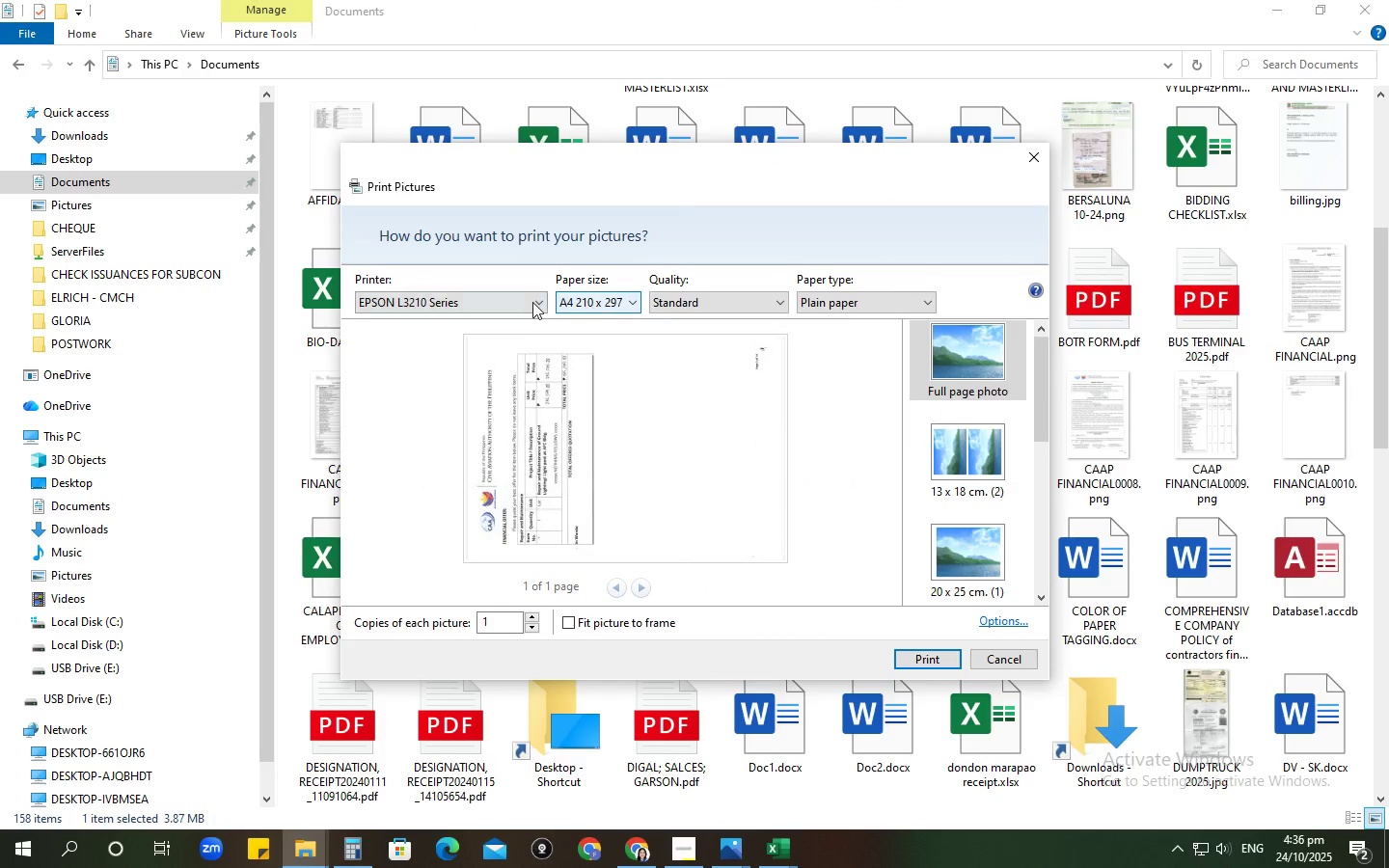 
left_click([532, 302])
 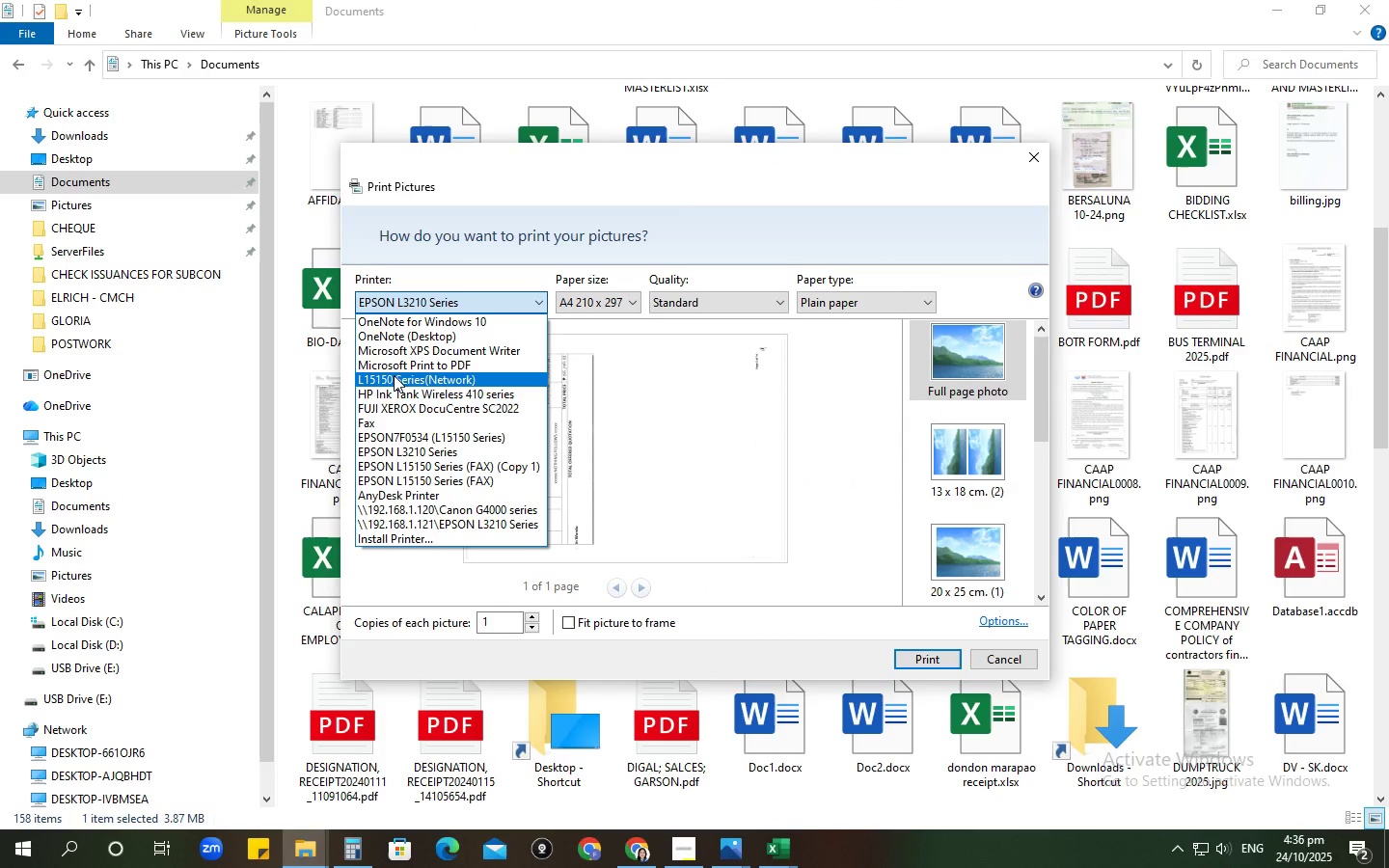 
left_click([394, 373])
 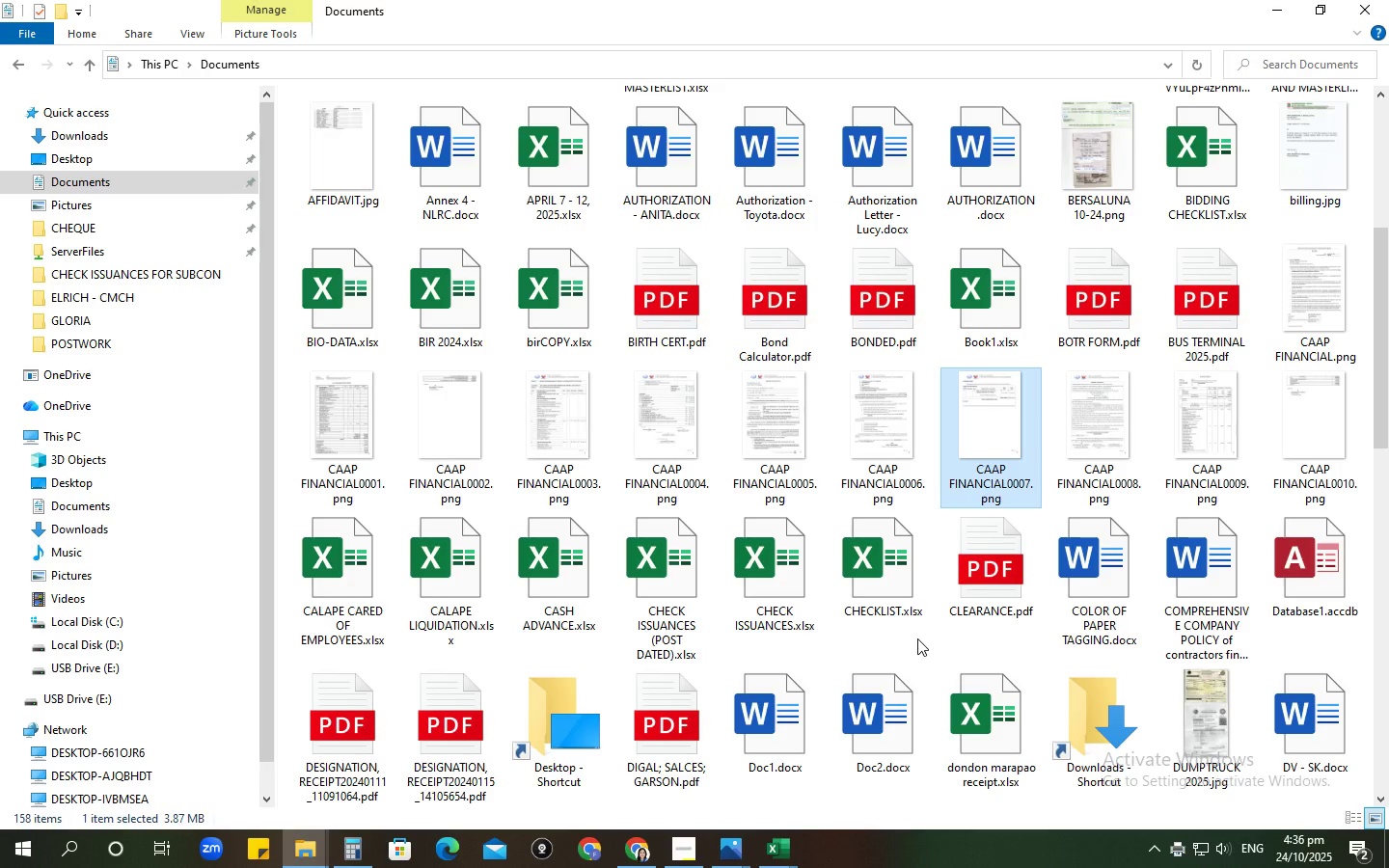 
wait(23.33)
 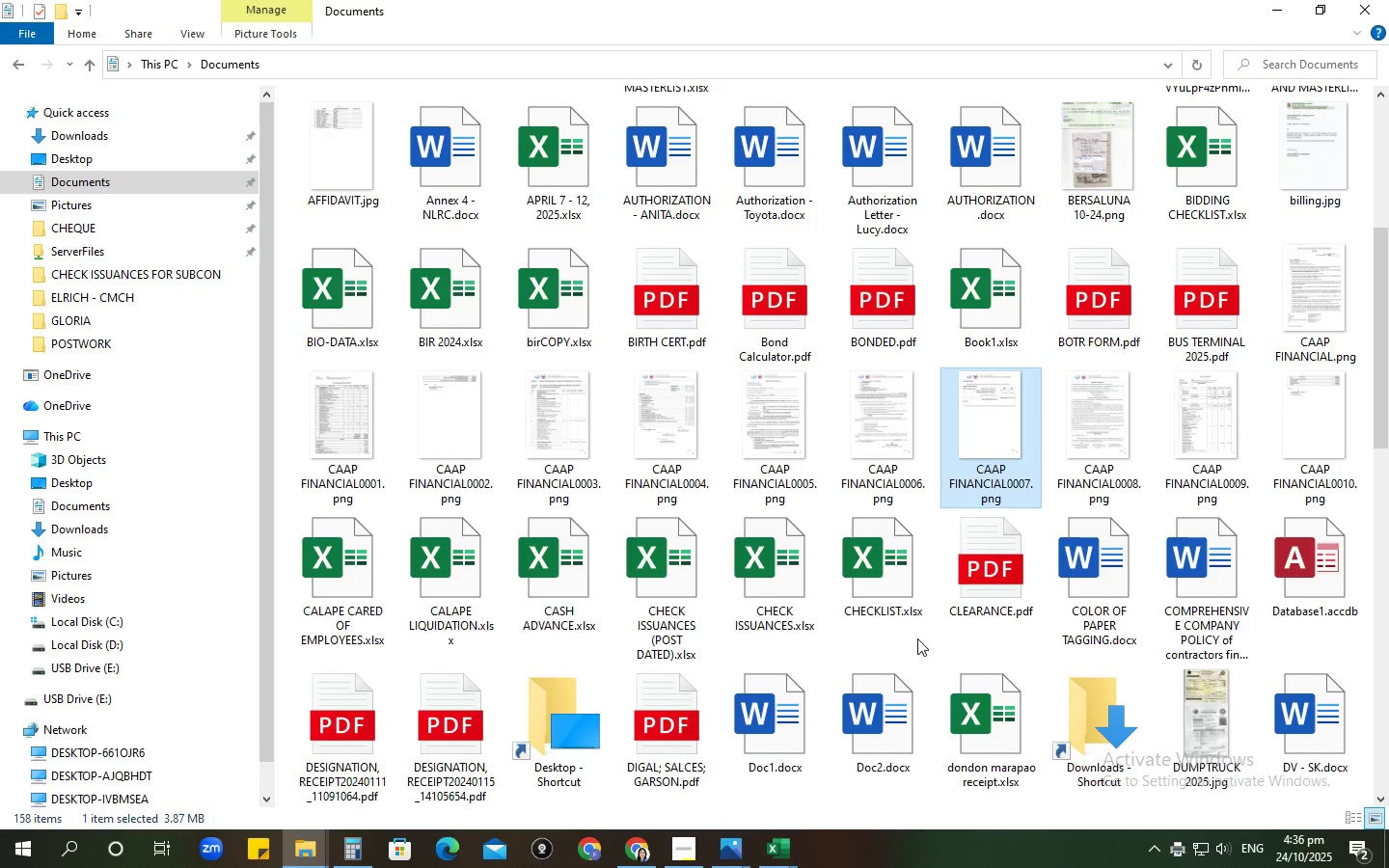 
mouse_move([827, 851])
 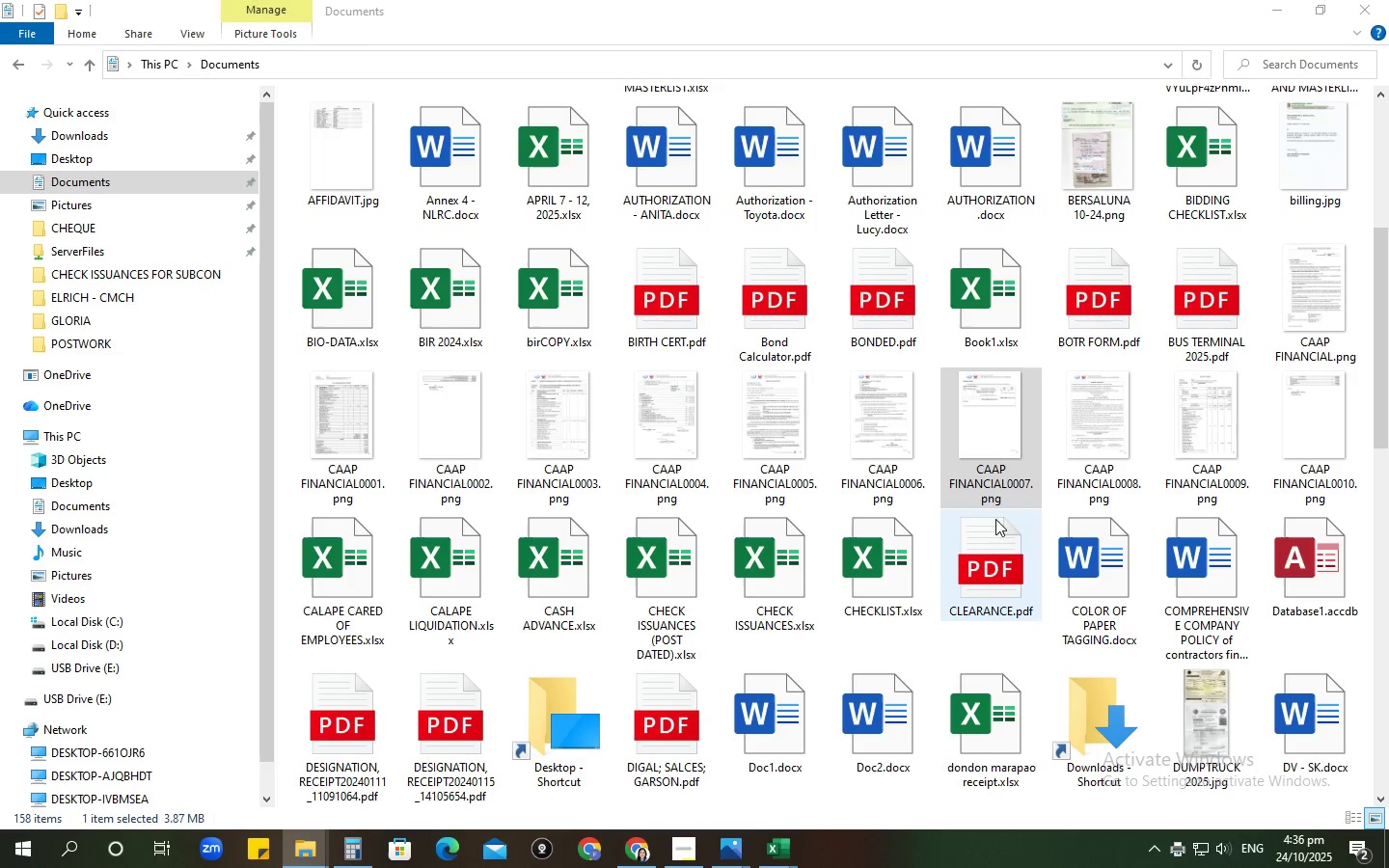 
wait(7.59)
 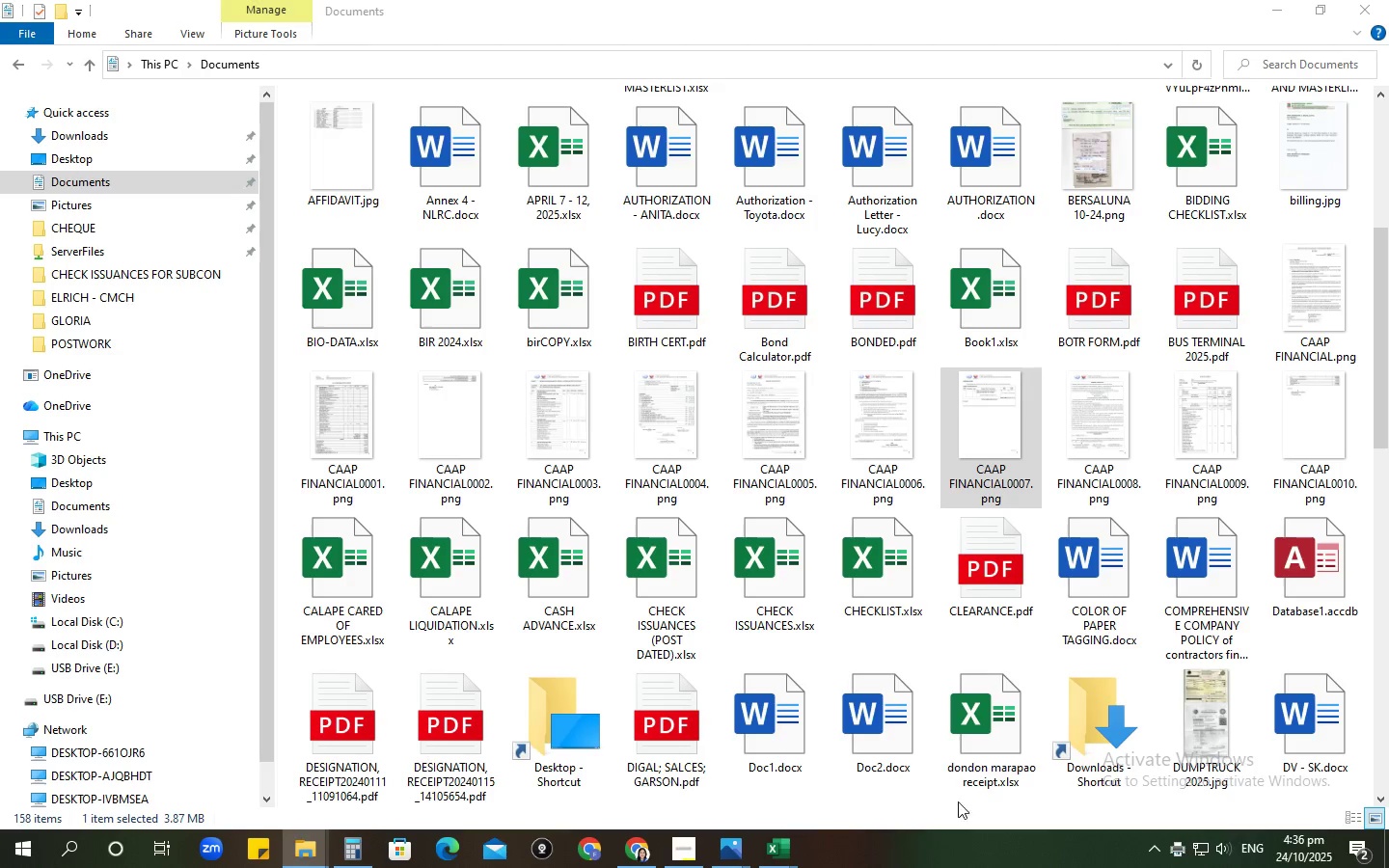 
mouse_move([727, 836])
 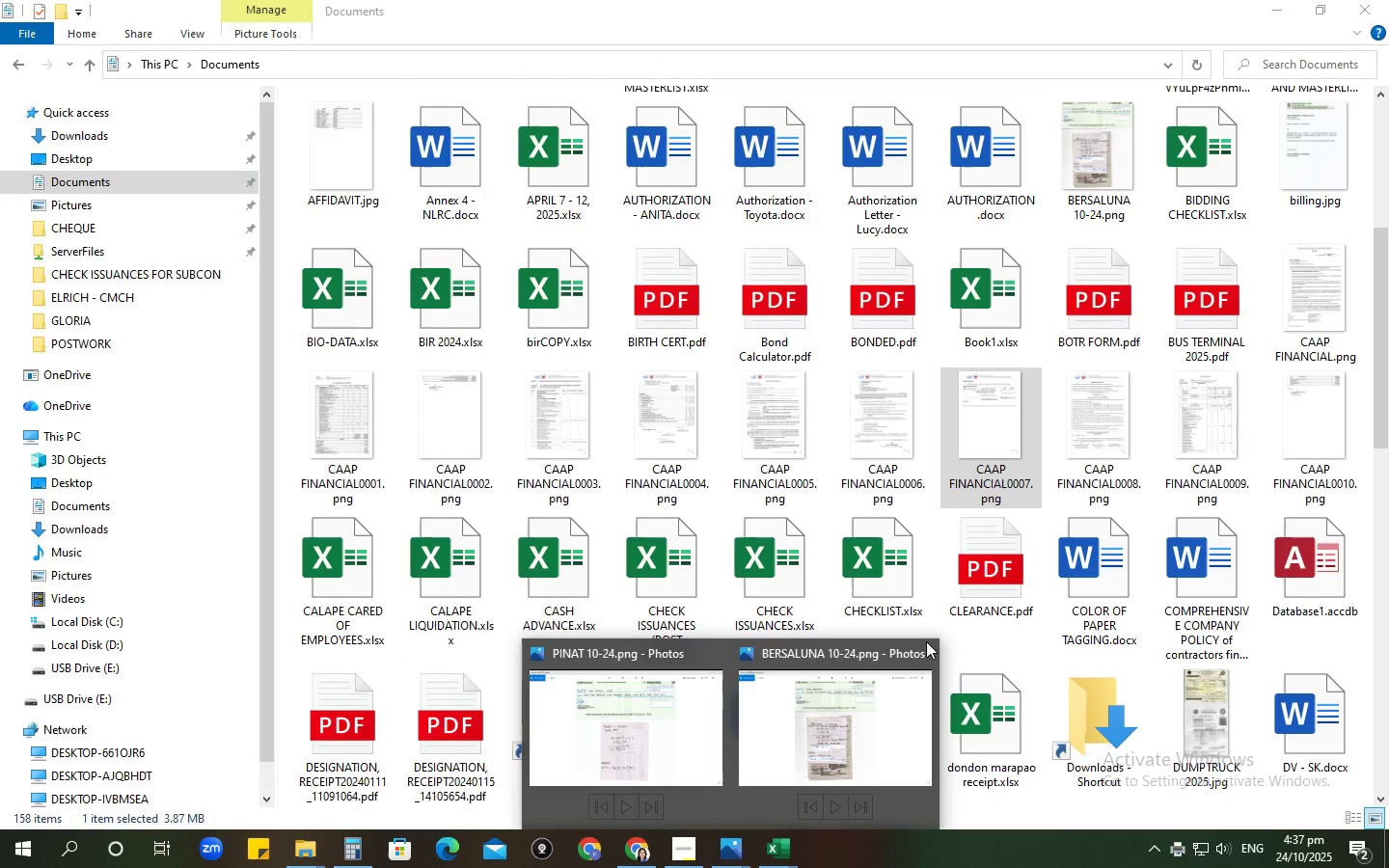 
double_click([919, 657])
 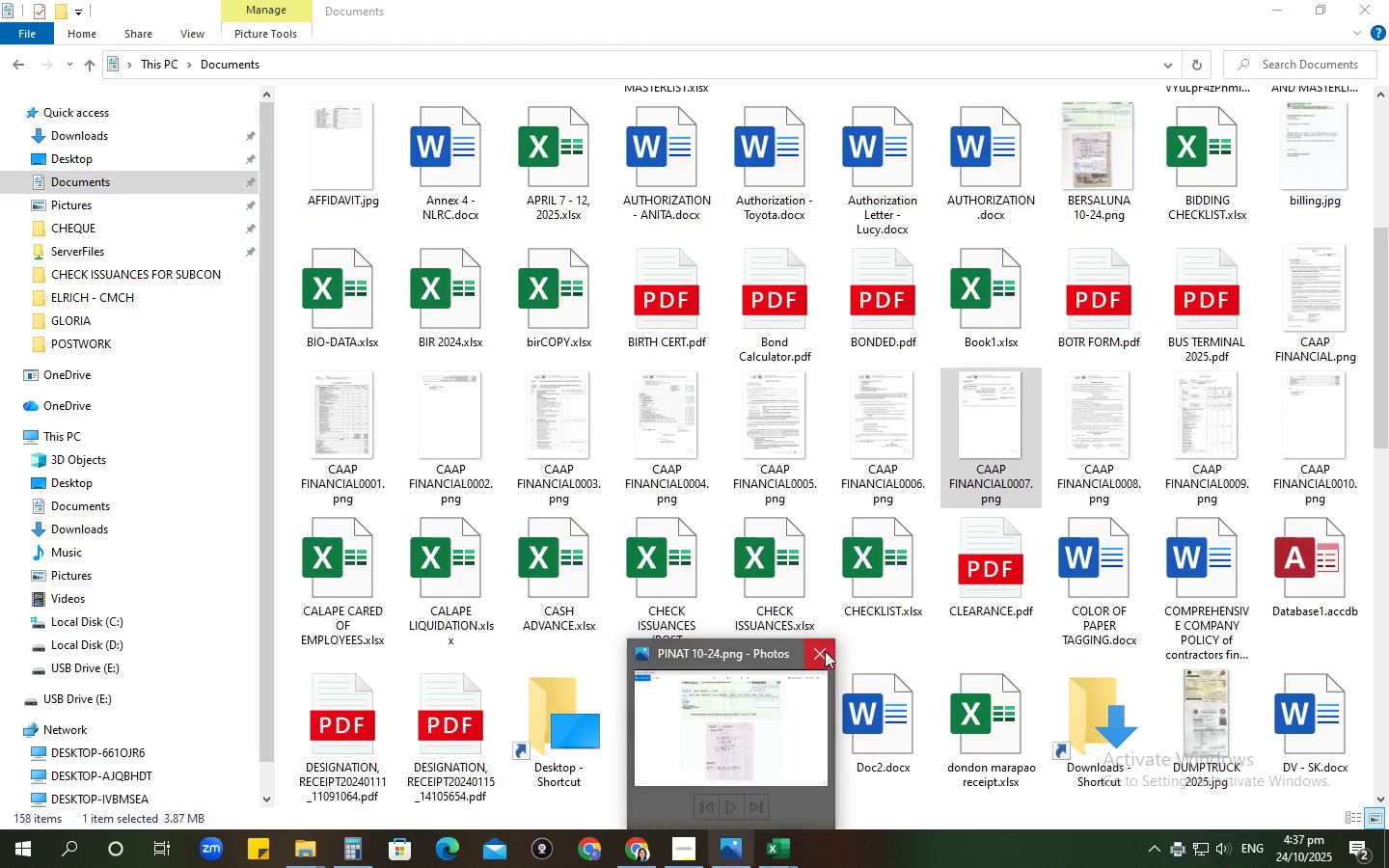 
left_click([814, 654])
 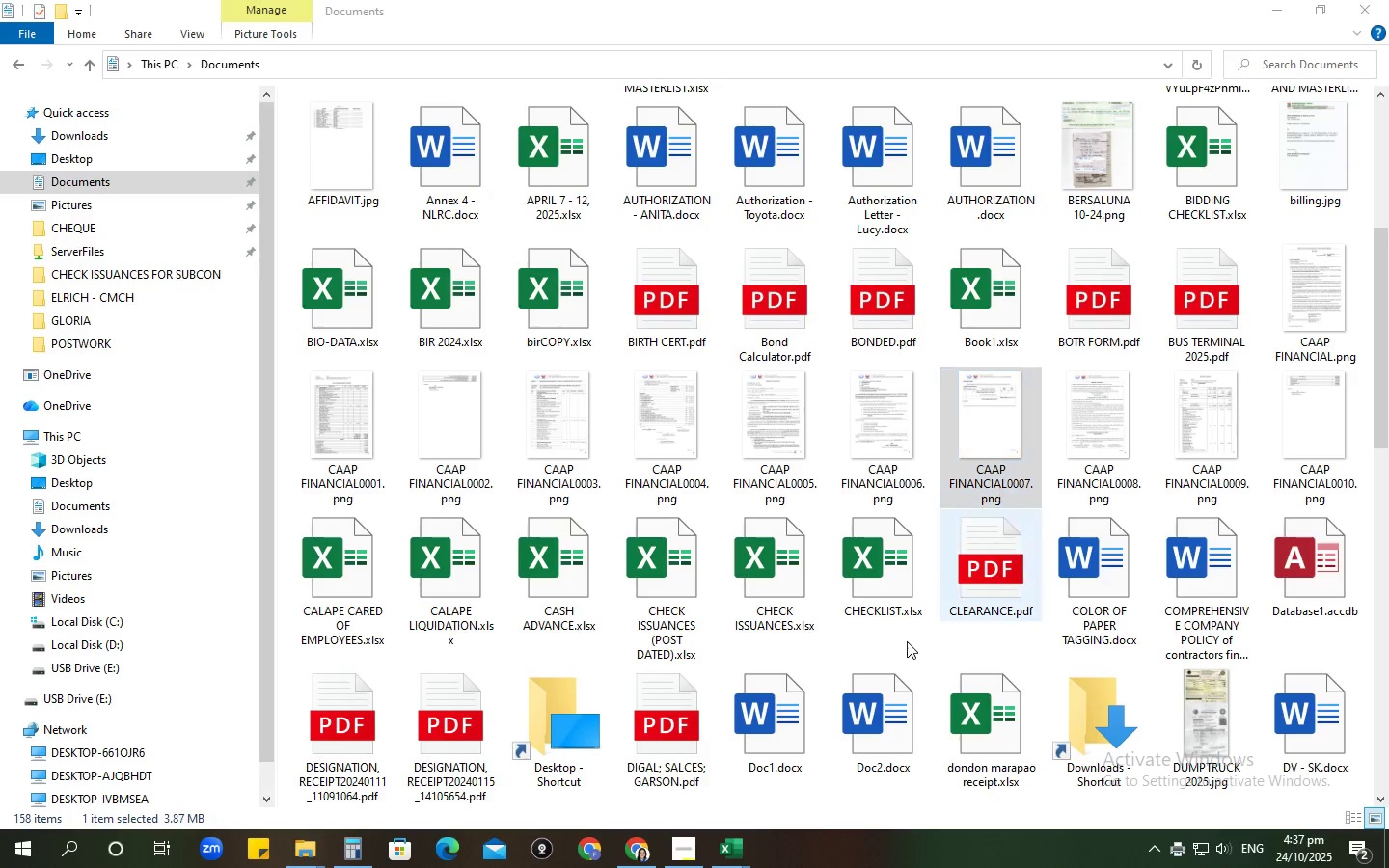 
left_click([666, 867])